 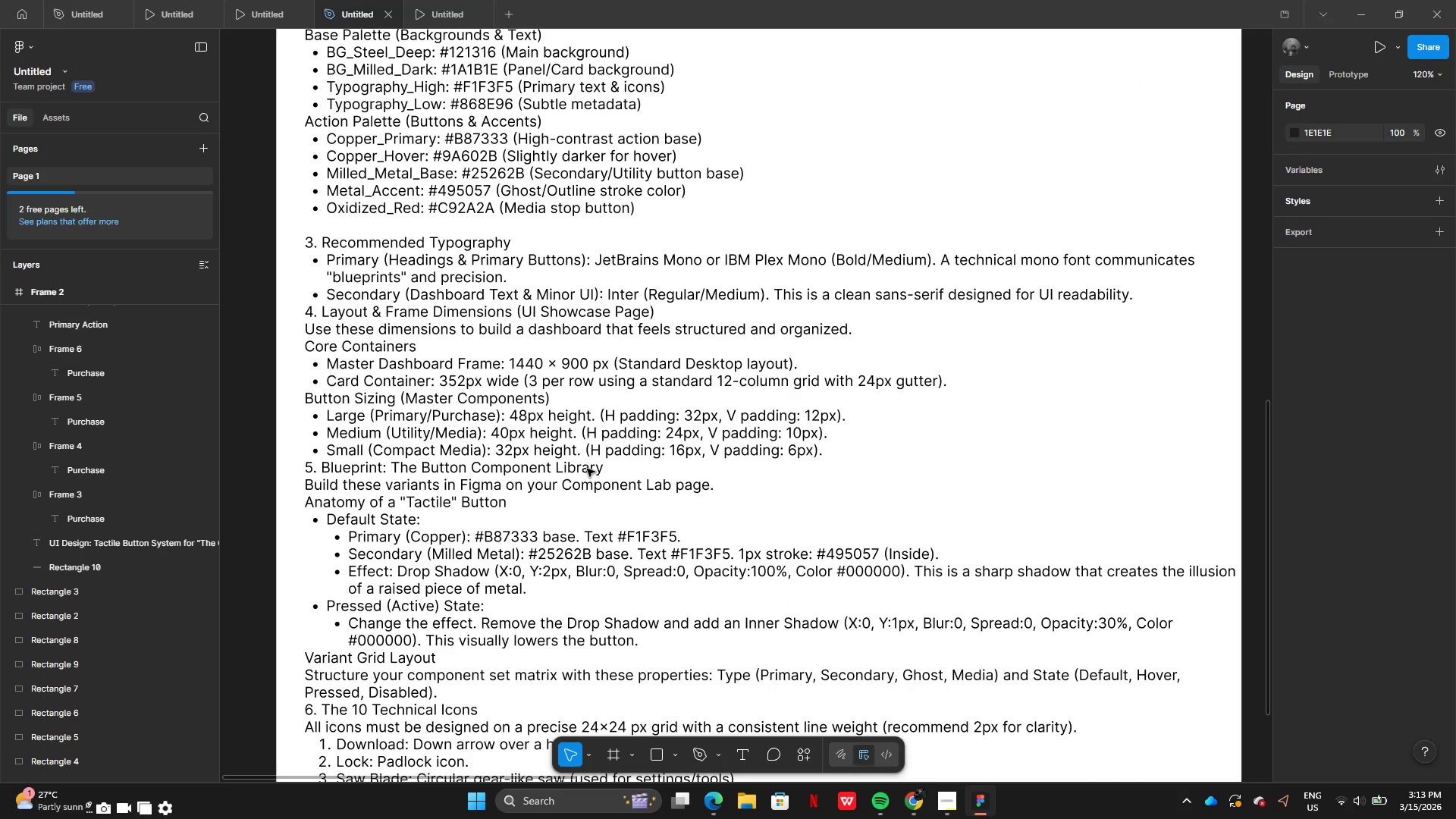 
right_click([852, 337])
 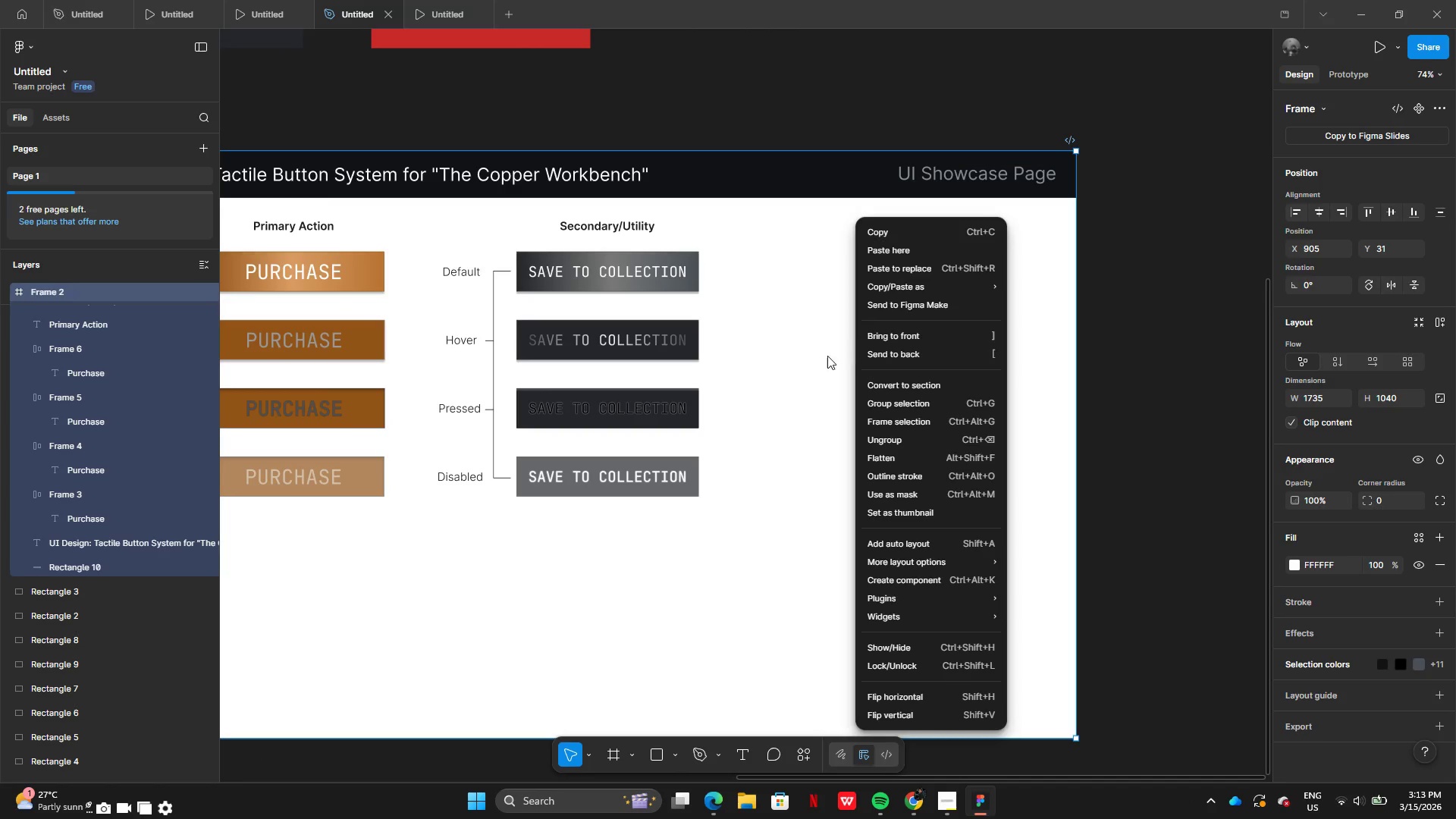 
left_click([821, 362])
 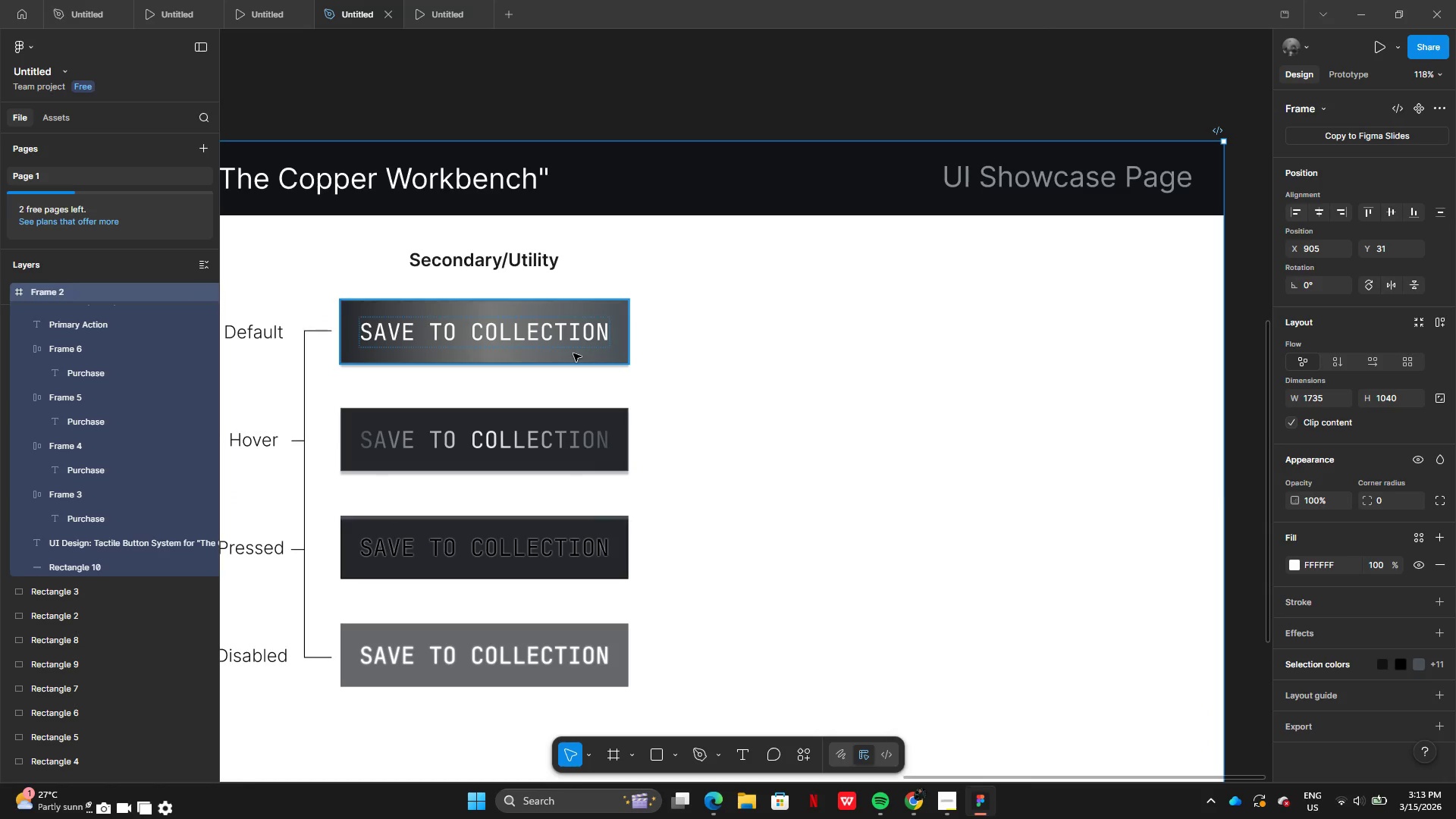 
left_click([597, 361])
 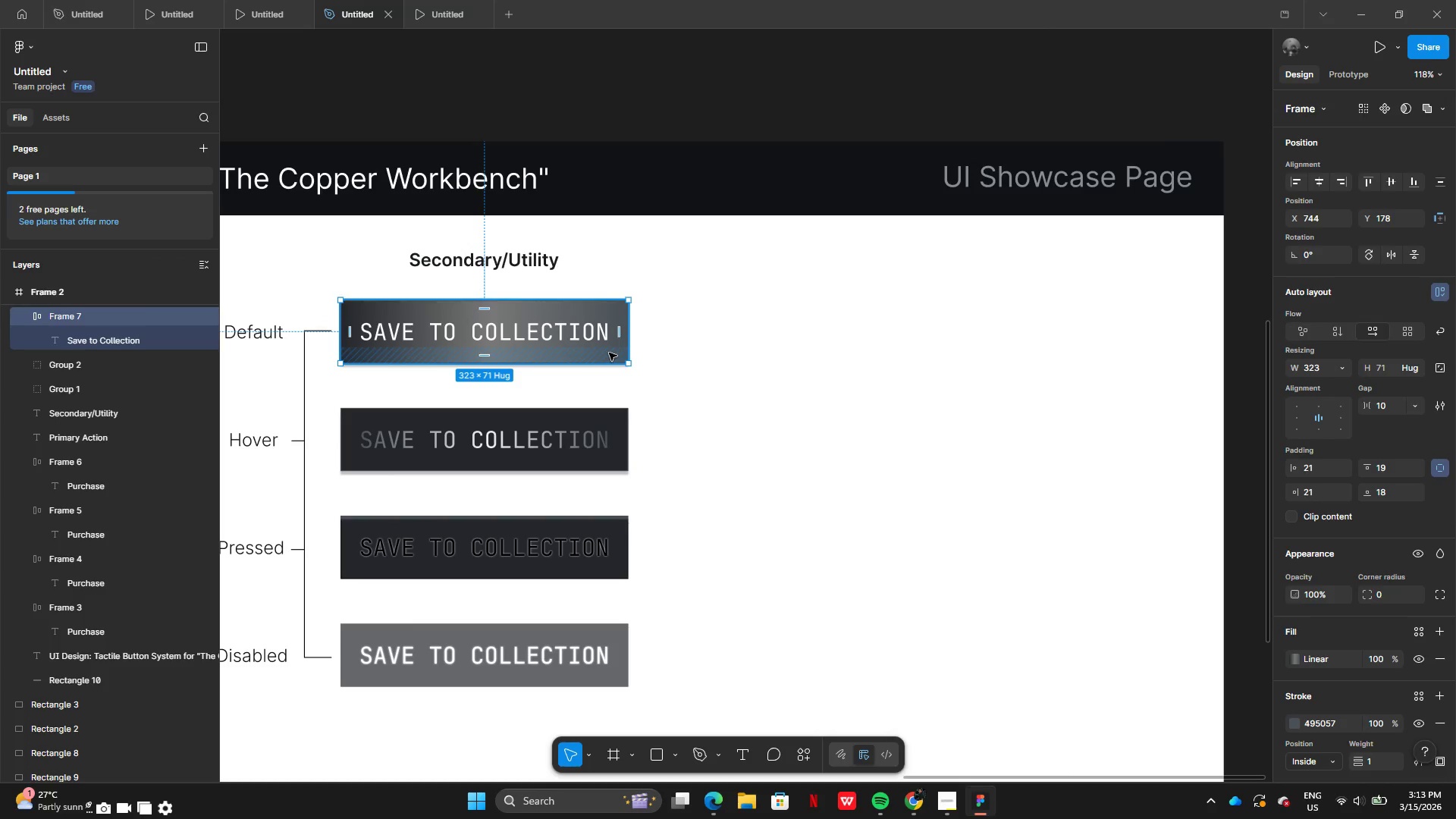 
left_click([666, 341])
 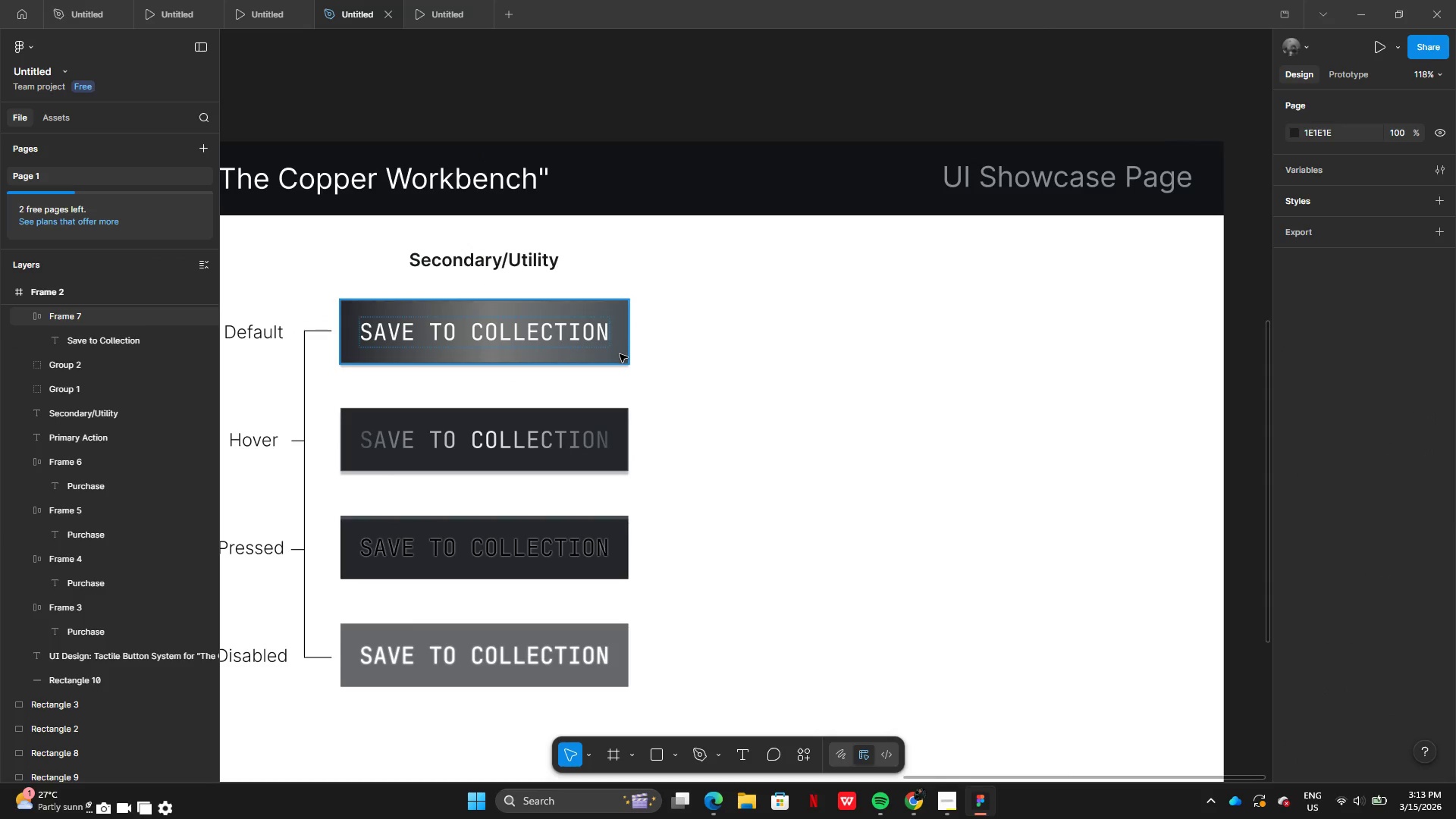 
hold_key(key=AltLeft, duration=0.62)
left_click_drag(start_coordinate=[616, 354], to_coordinate=[689, 353])
 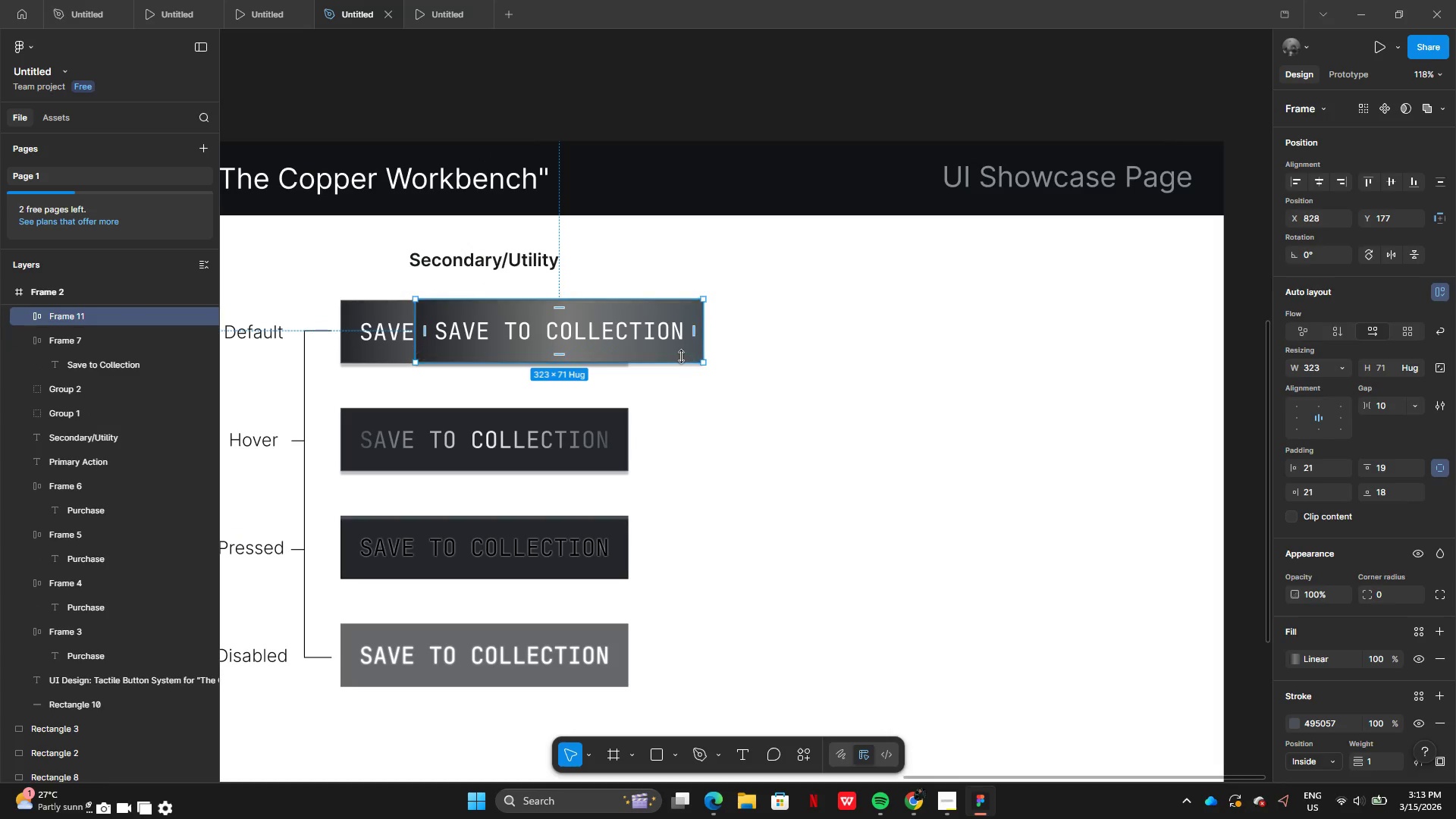 
left_click_drag(start_coordinate=[673, 356], to_coordinate=[831, 362])
 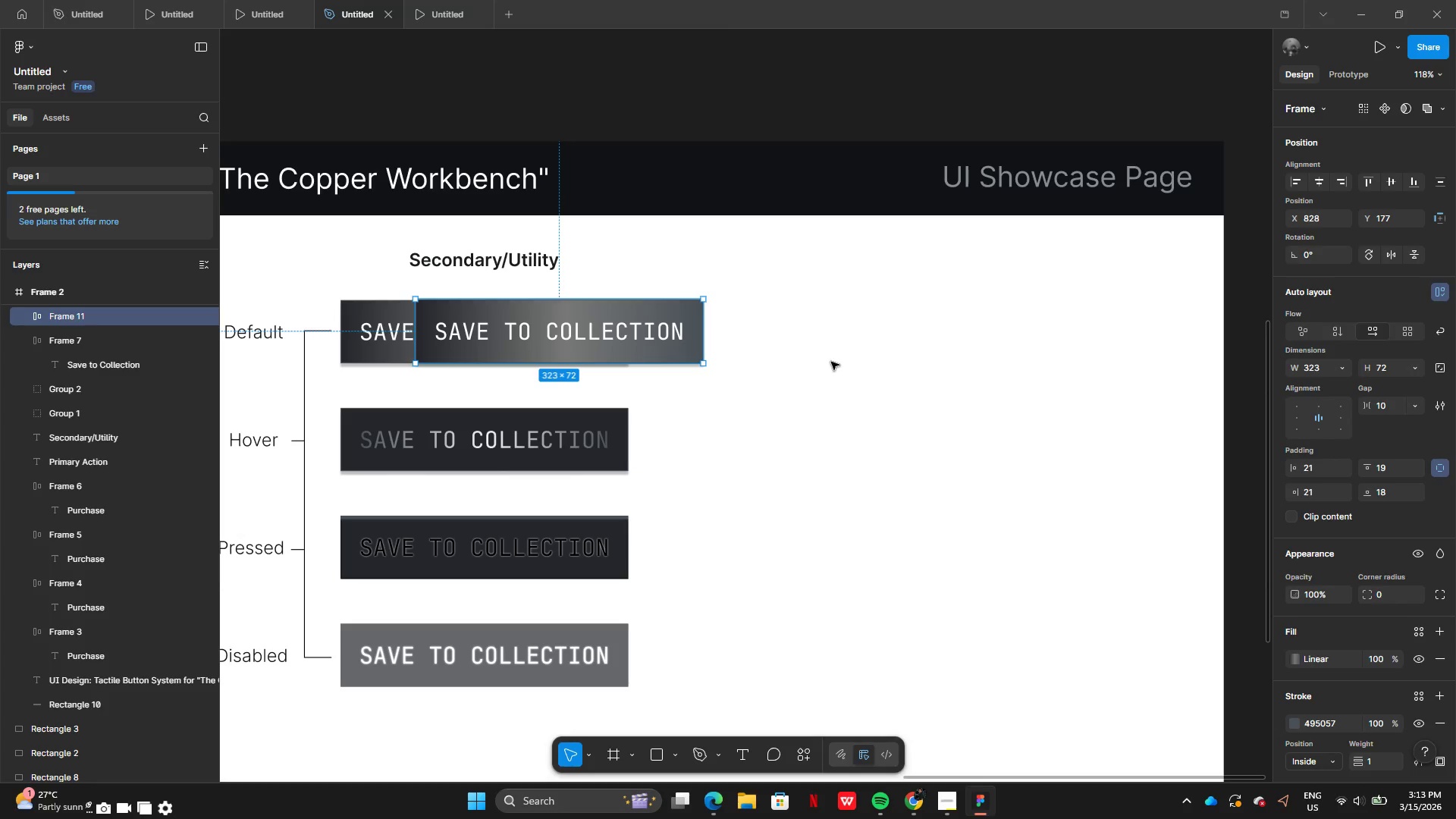 
left_click([831, 362])
 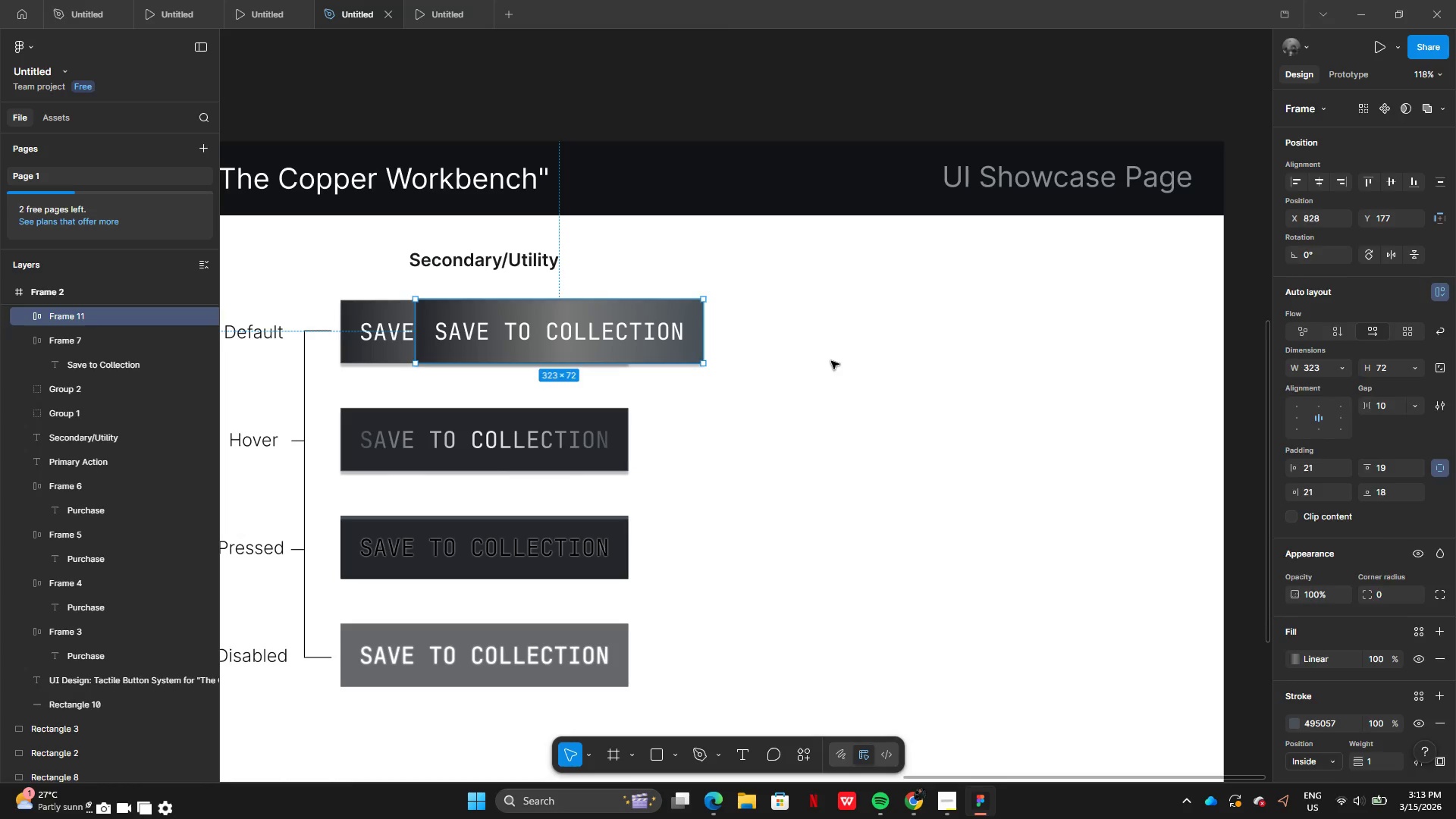 
key(Control+Z)
 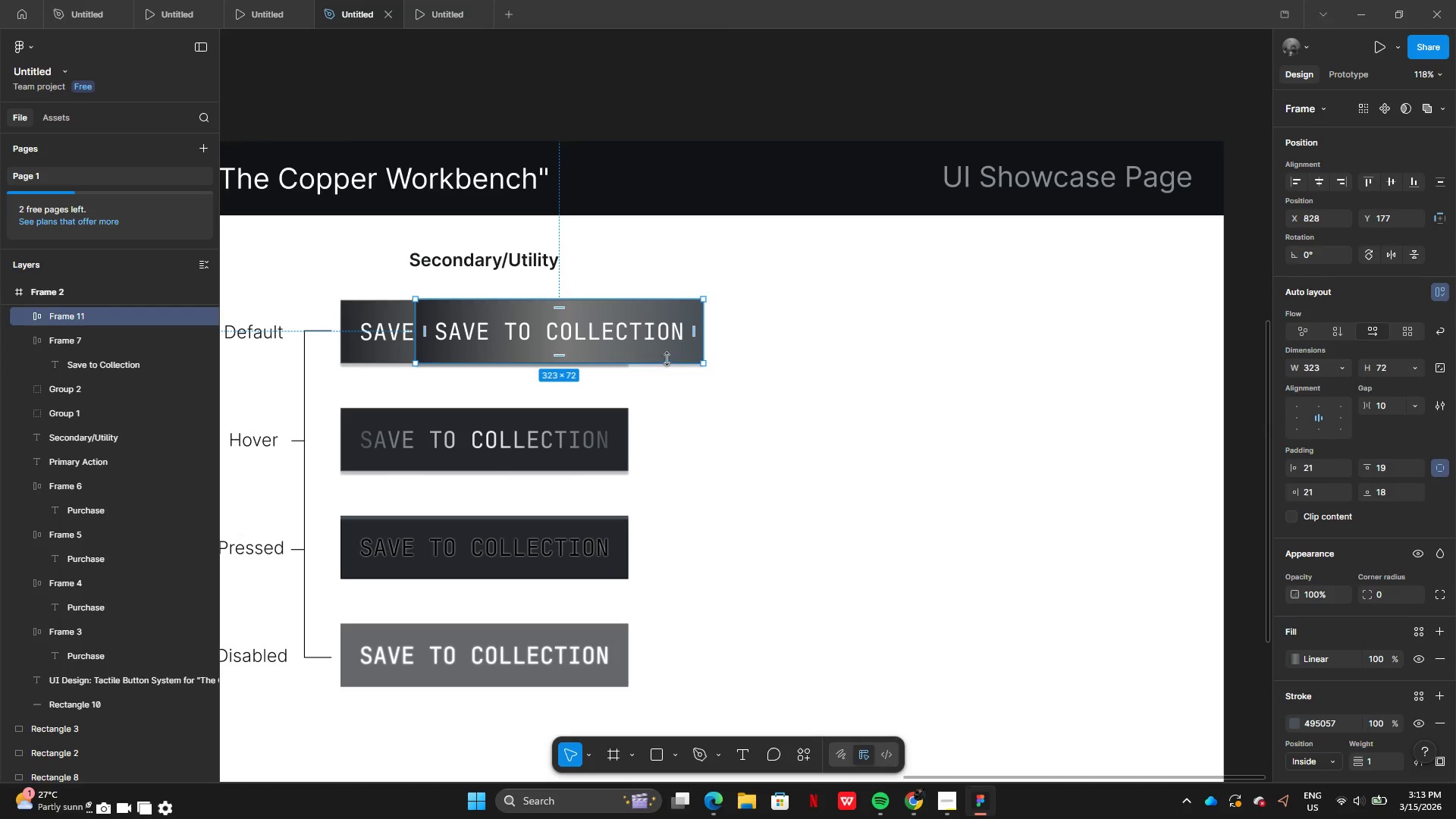 
key(Control+Z)
 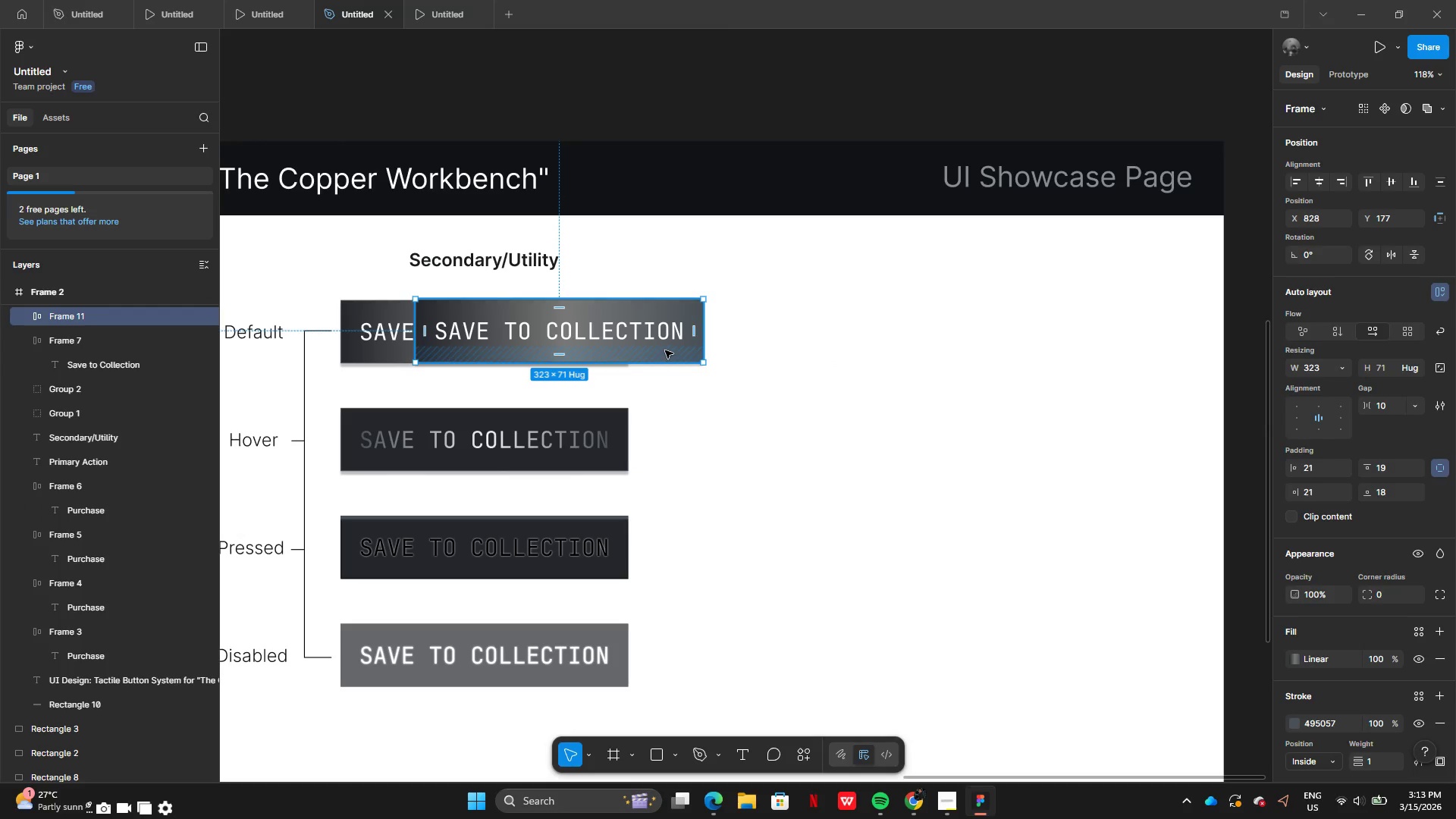 
key(Control+Z)
 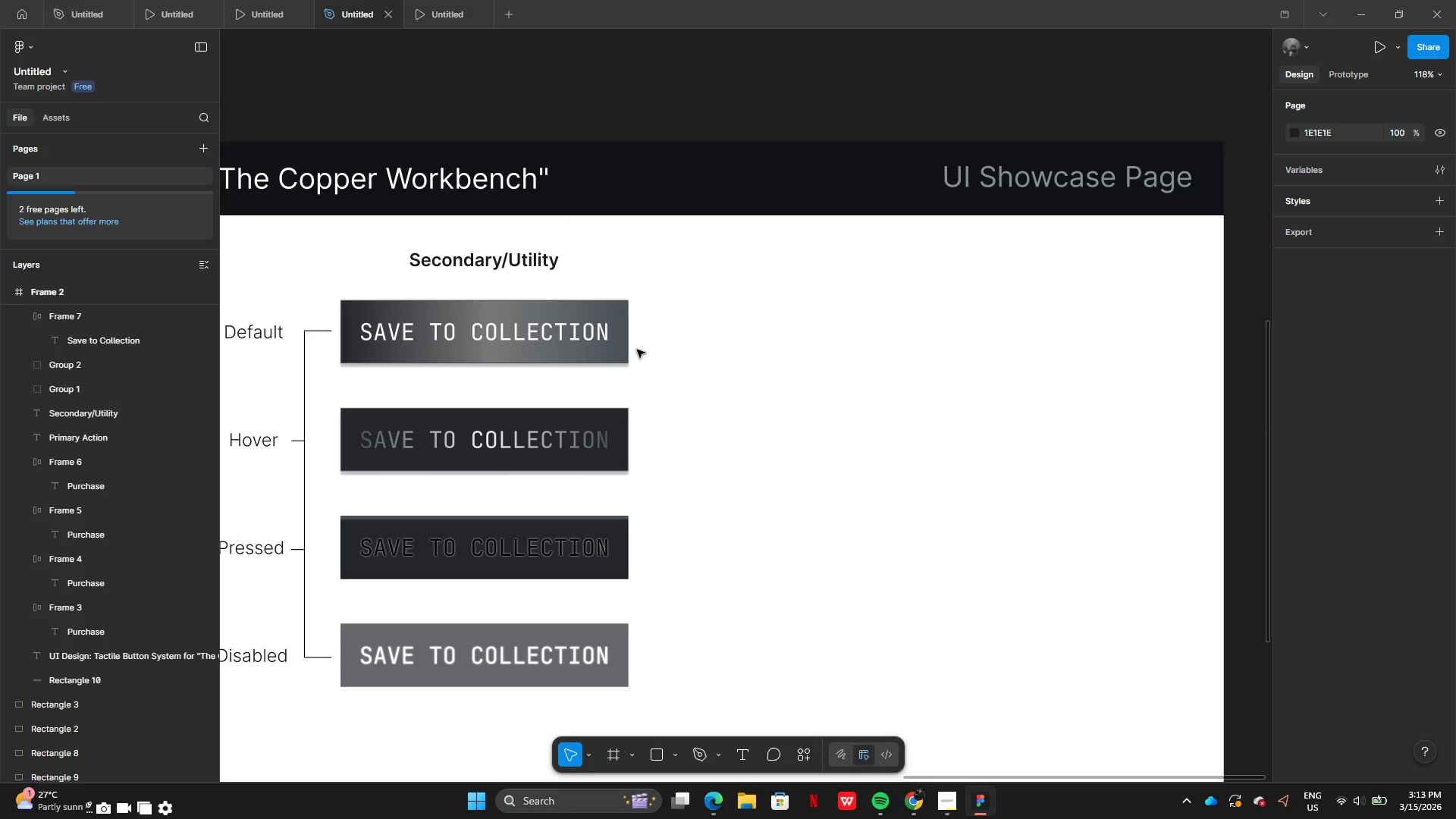 
key(Control+Y)
 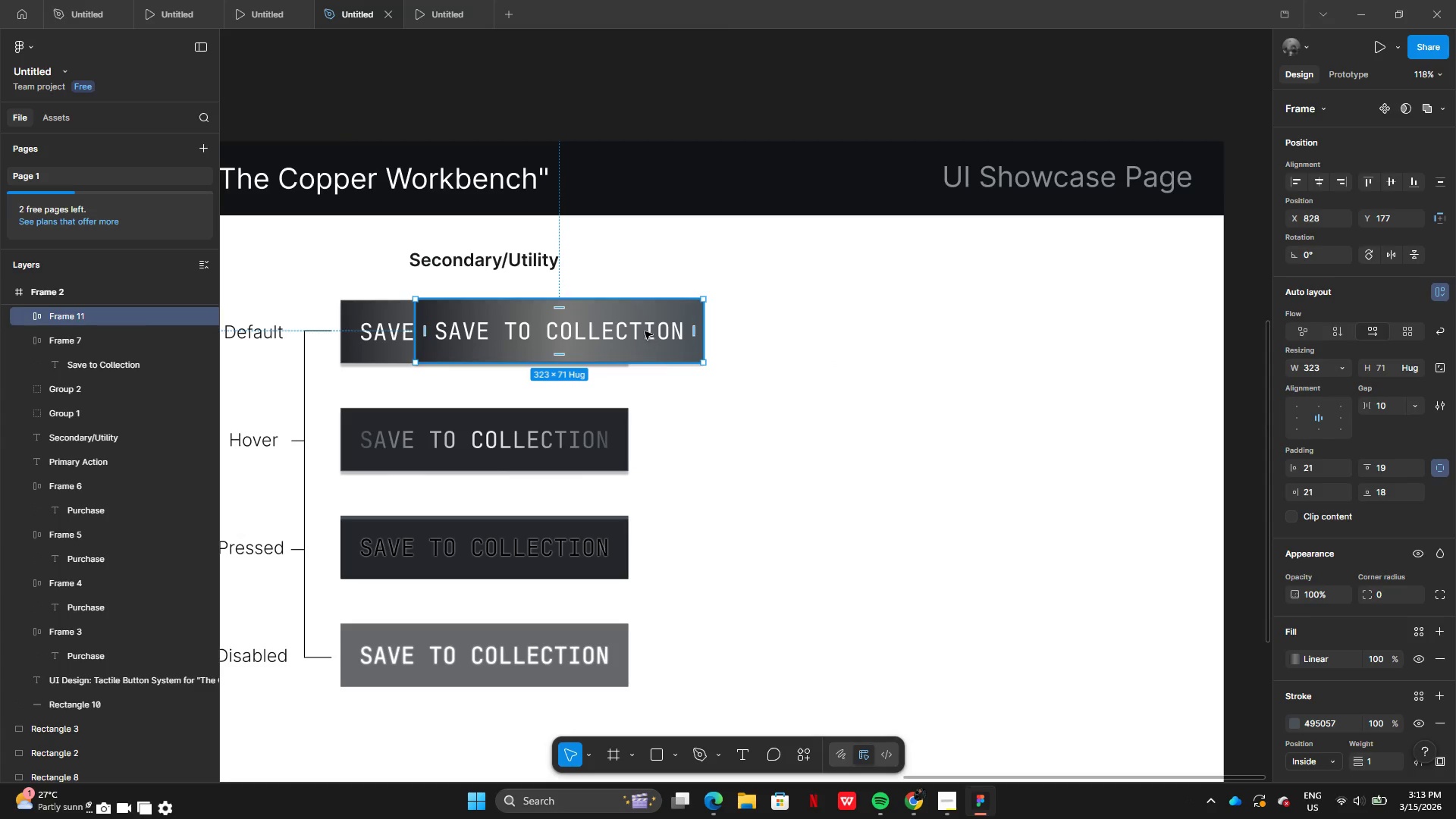 
left_click_drag(start_coordinate=[639, 314], to_coordinate=[960, 316])
 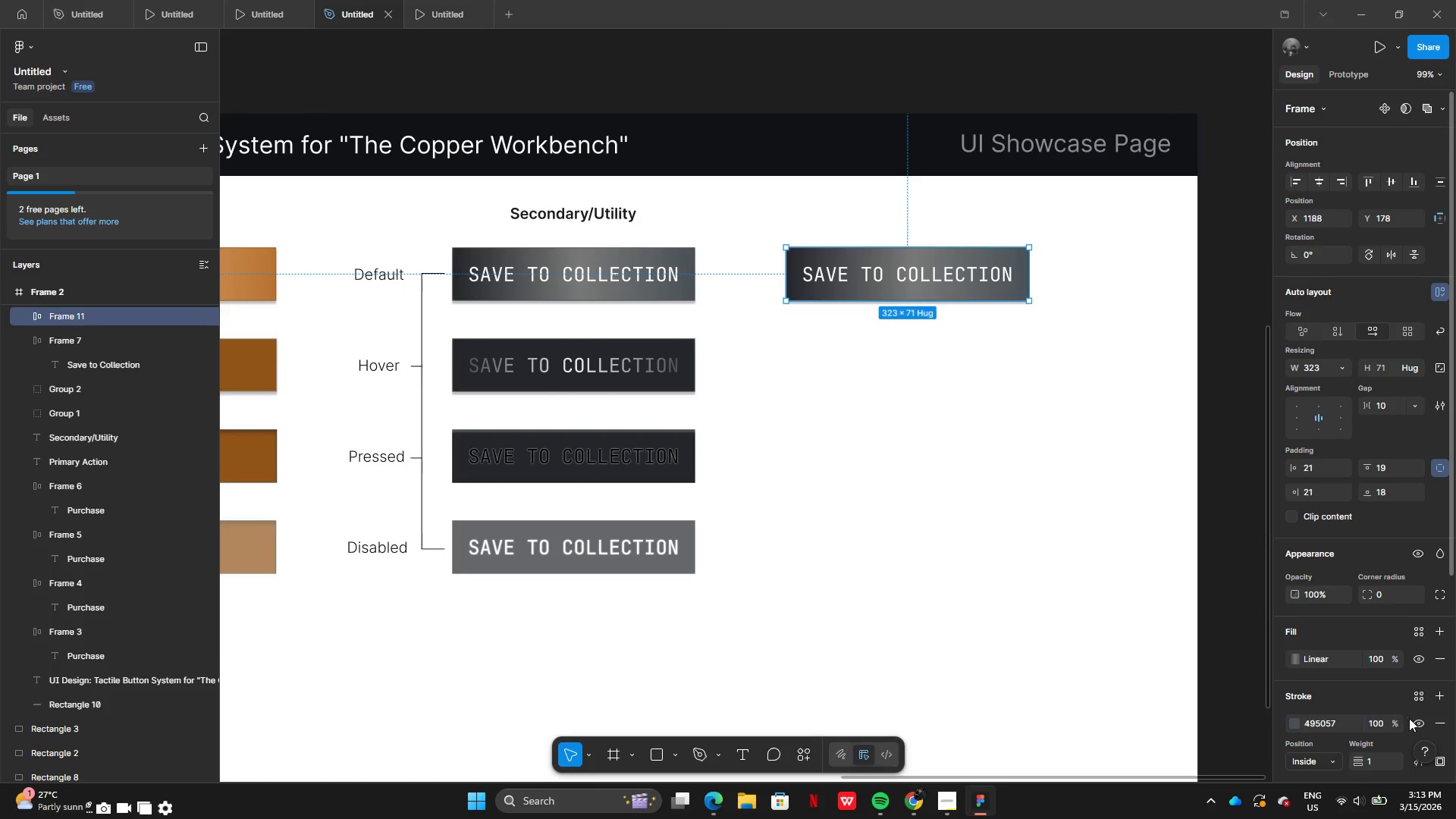 
wait(5.78)
 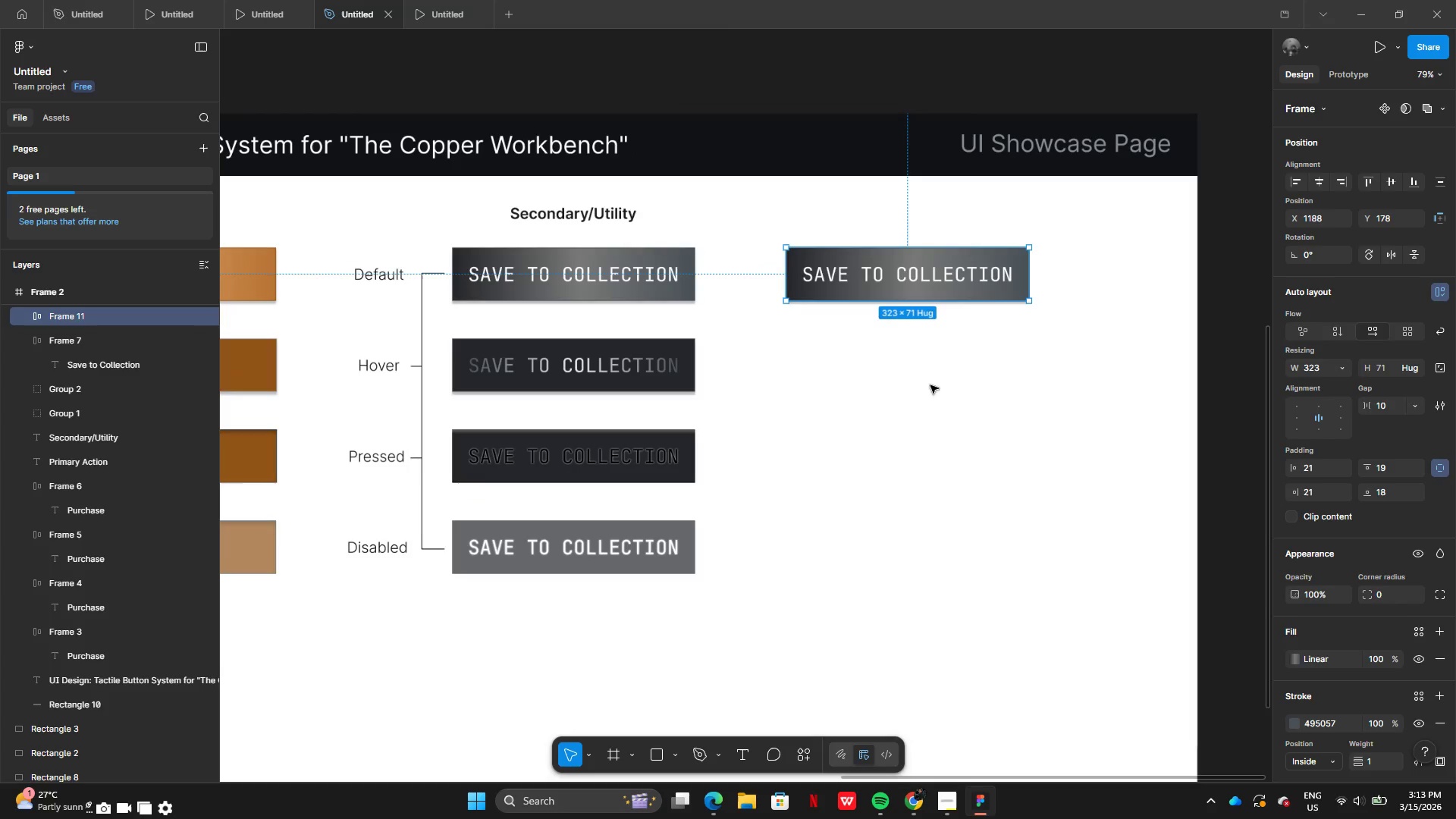 
left_click([1442, 721])
 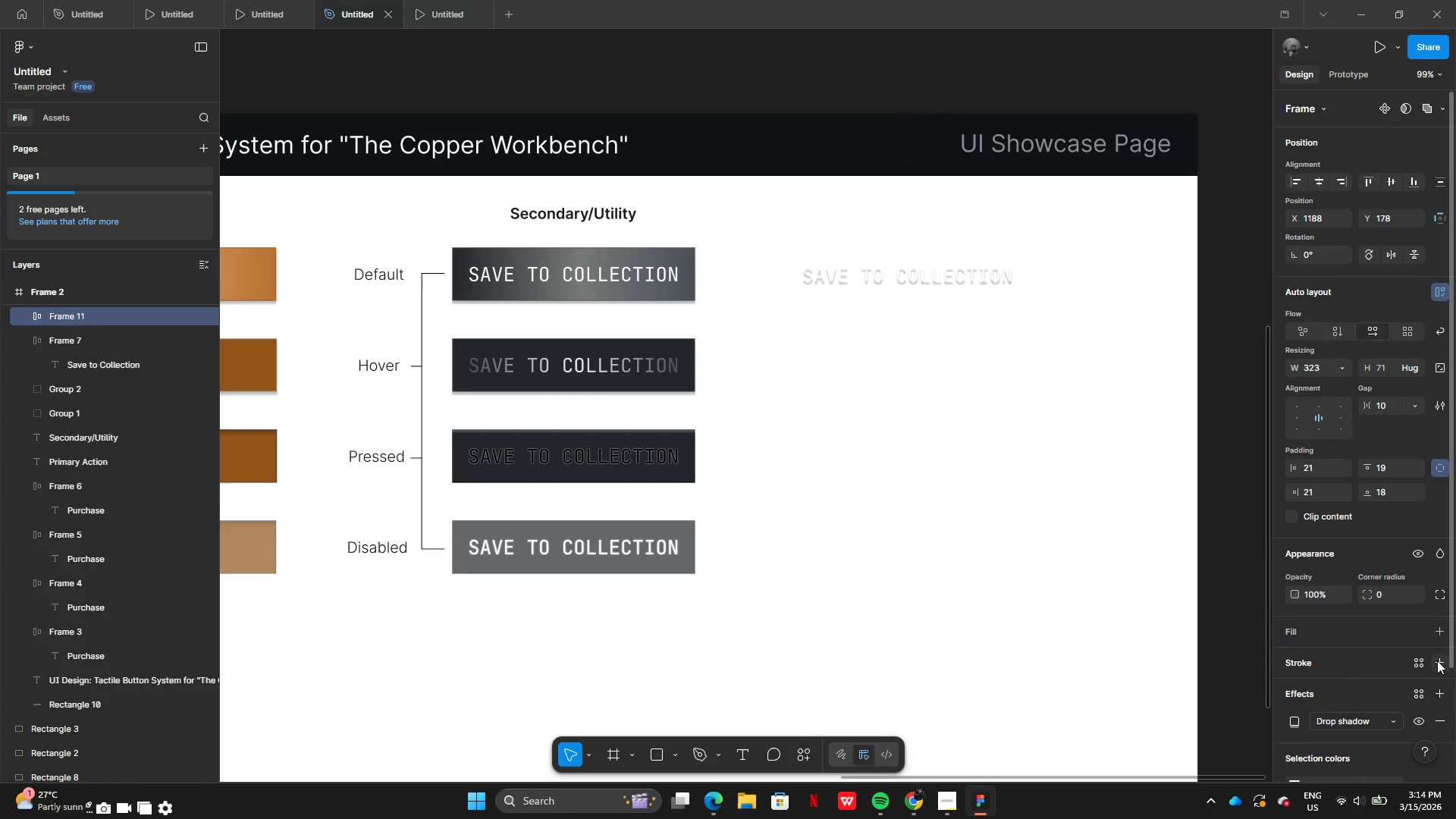 
wait(5.11)
 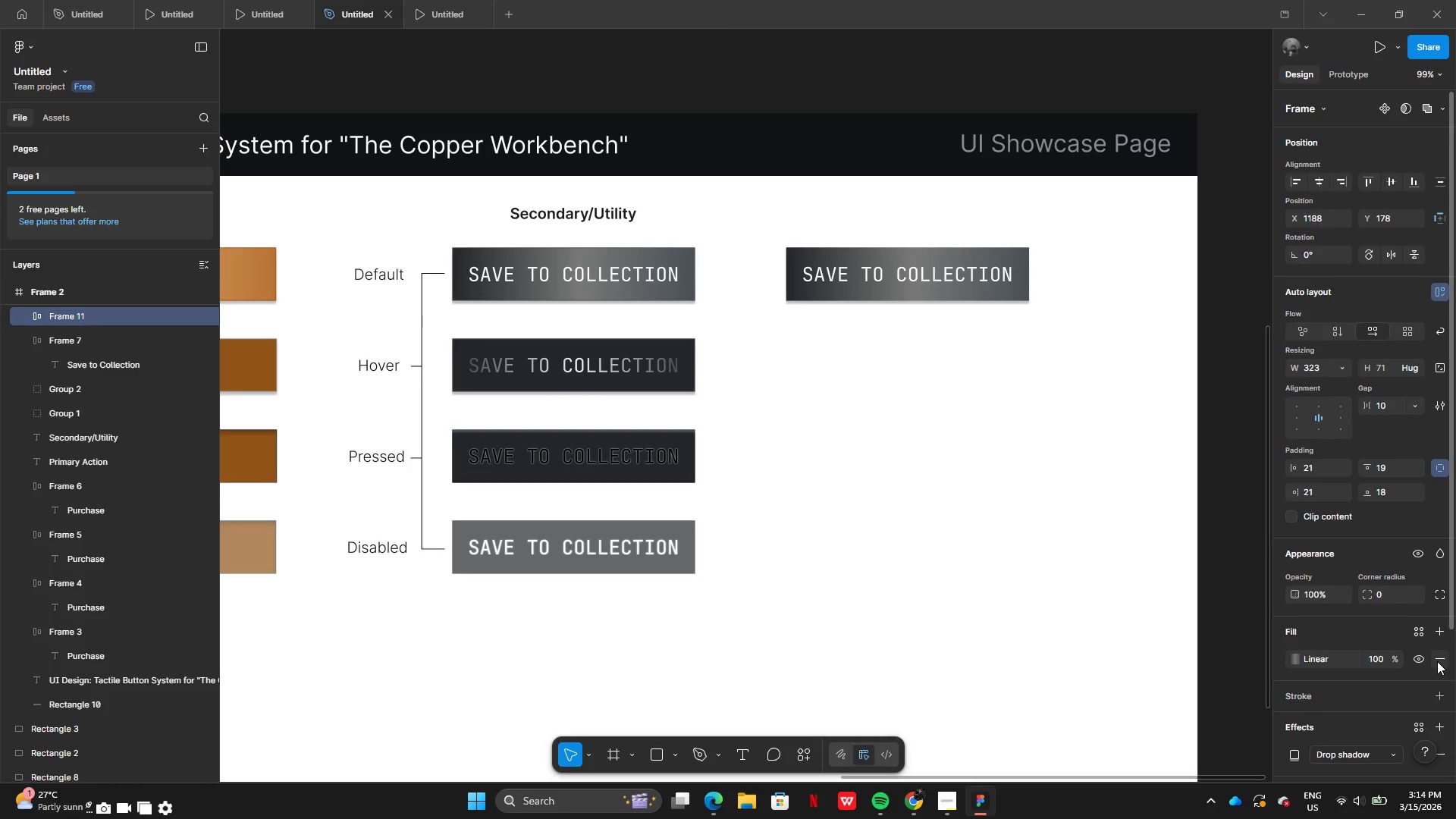 
key(Control+Z)
 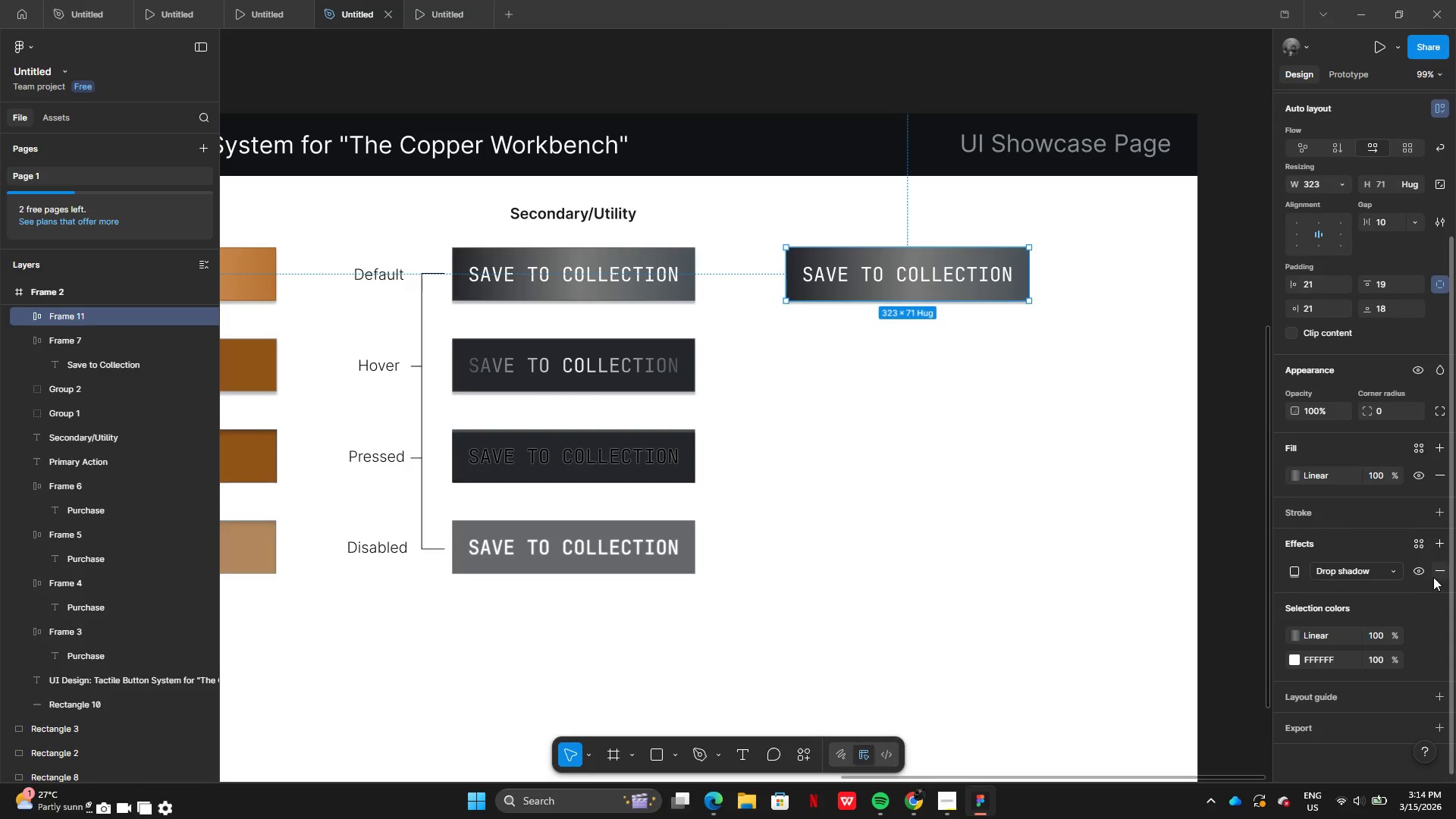 
left_click([1299, 471])
 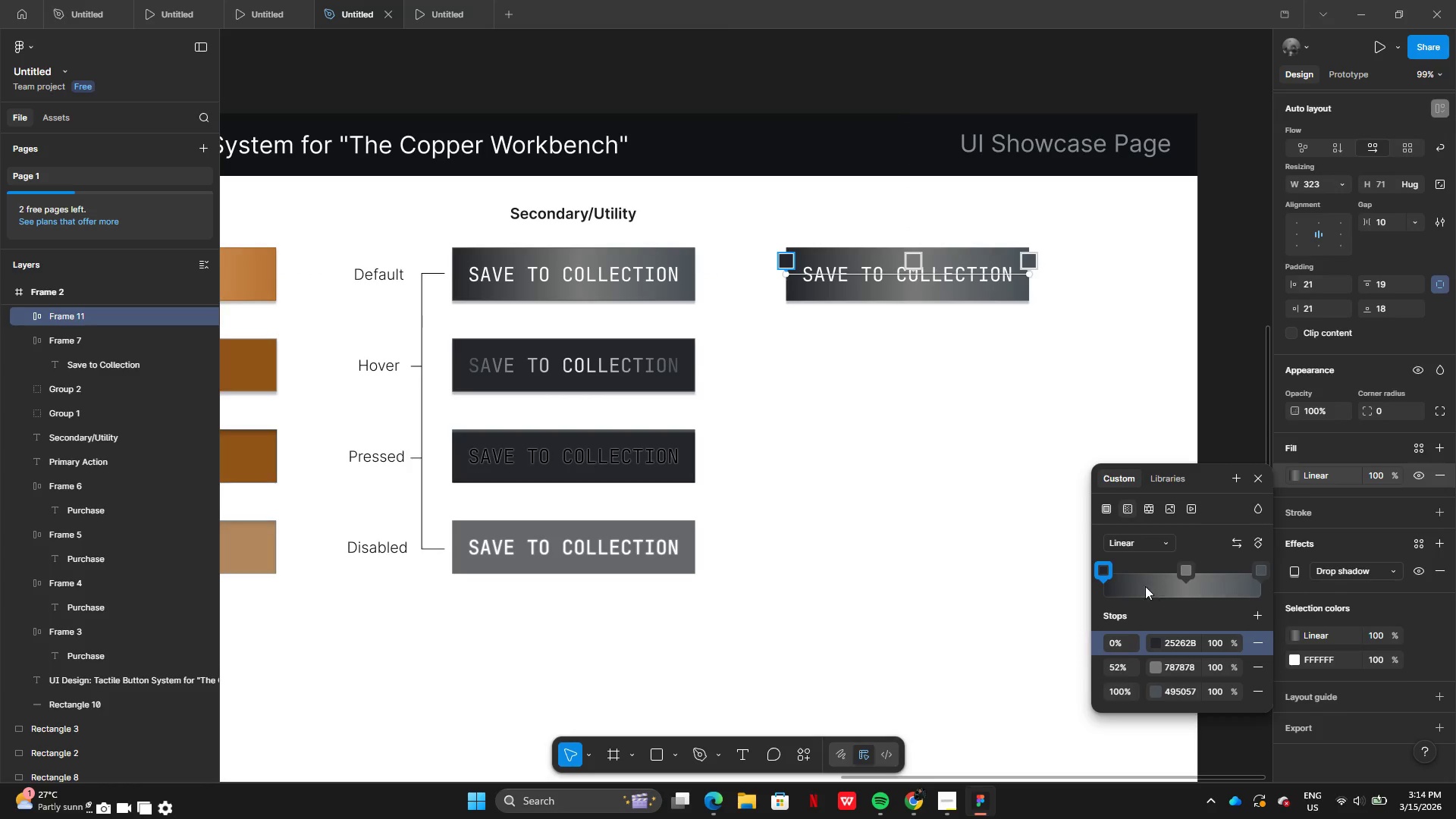 
left_click([1100, 501])
 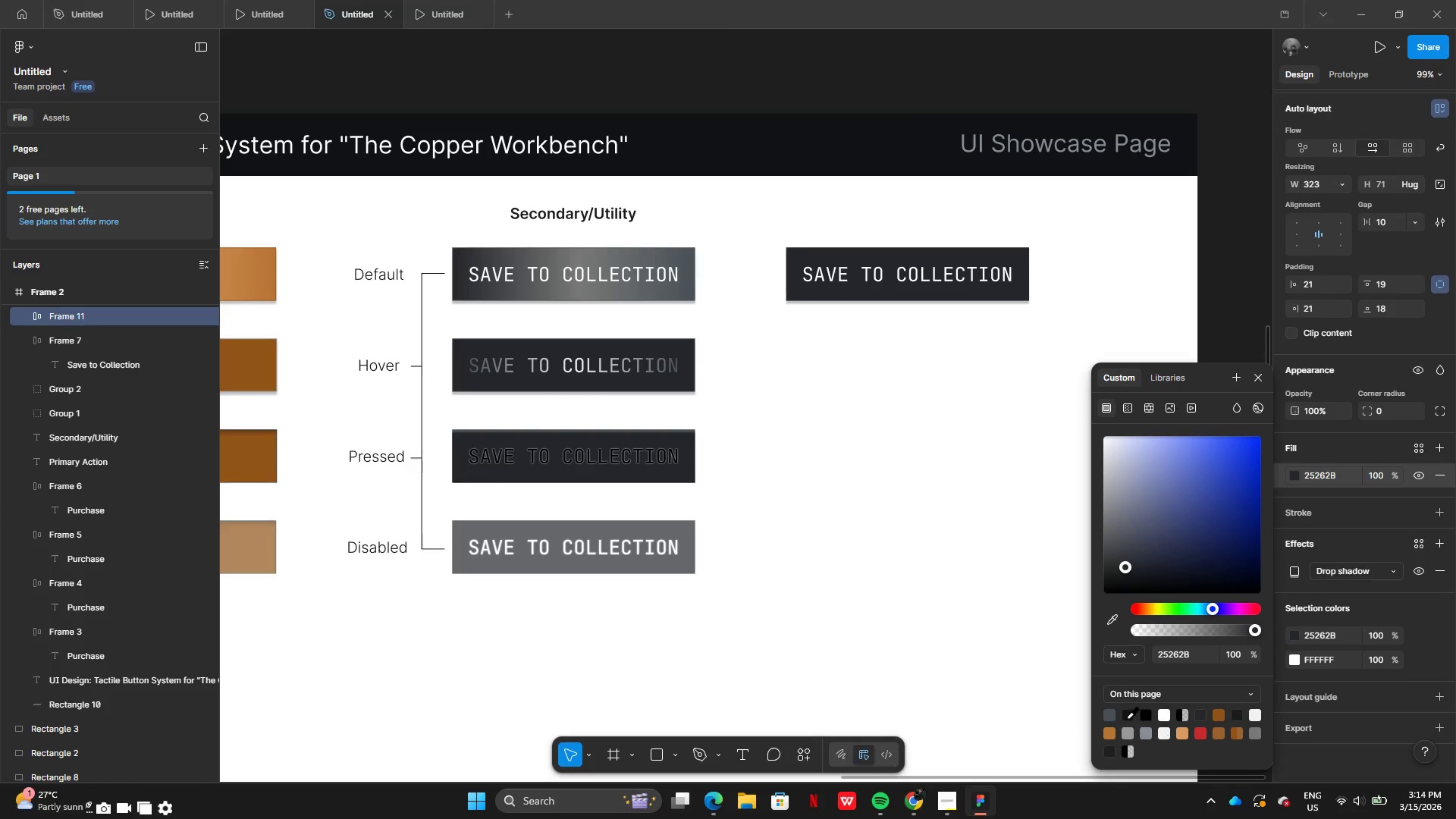 
left_click([1109, 716])
 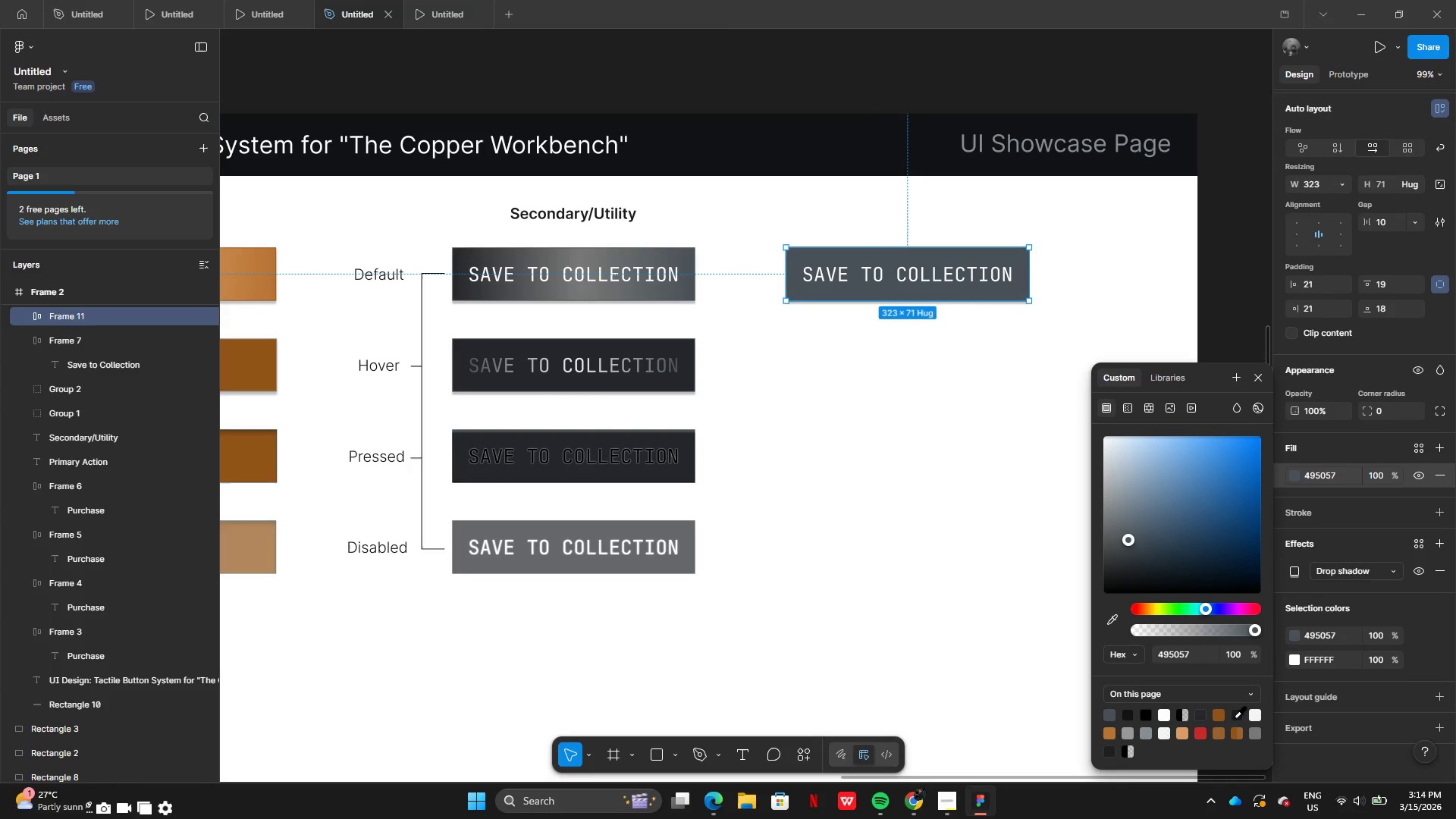 
wait(5.92)
 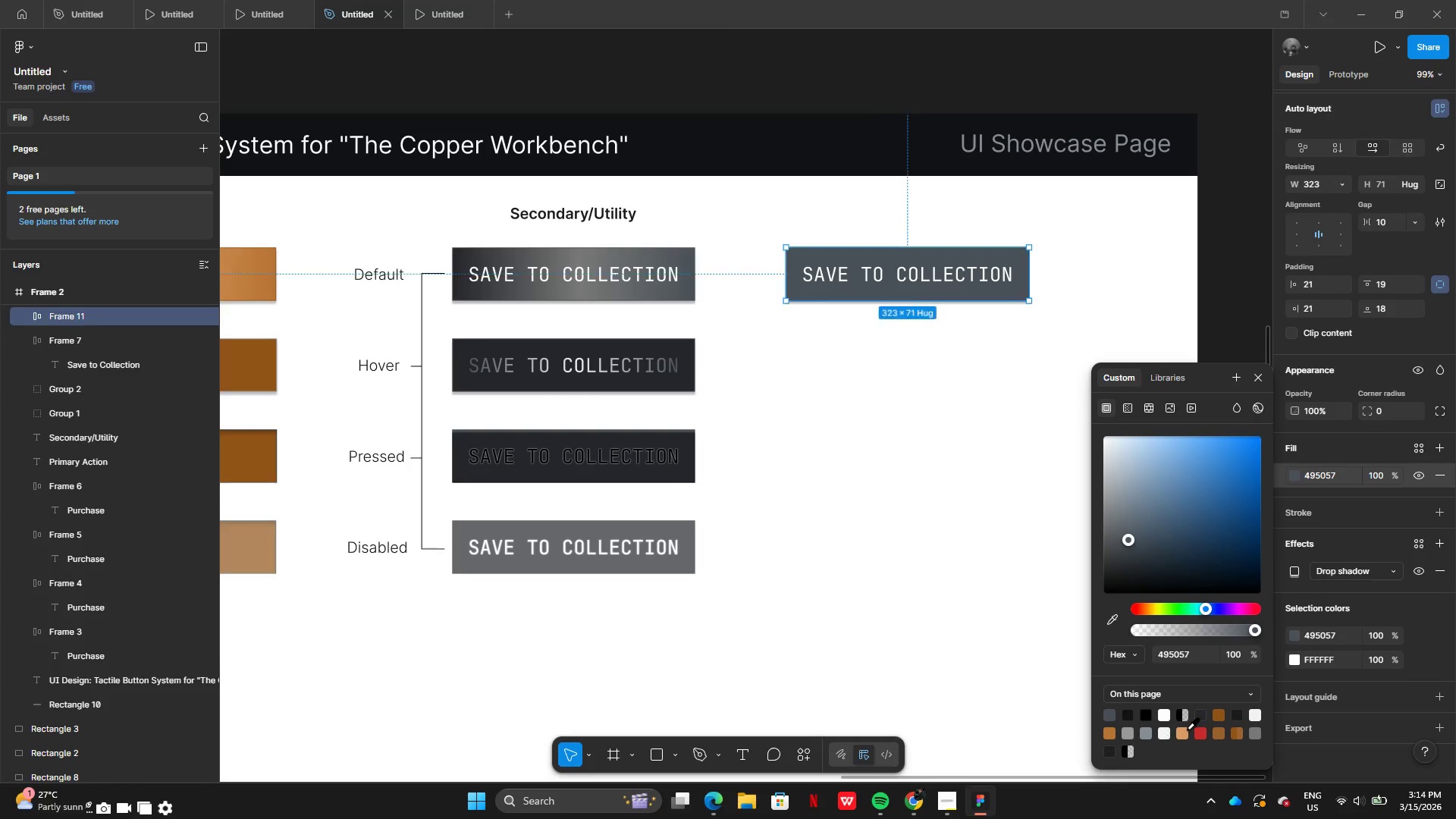 
left_click([1128, 732])
 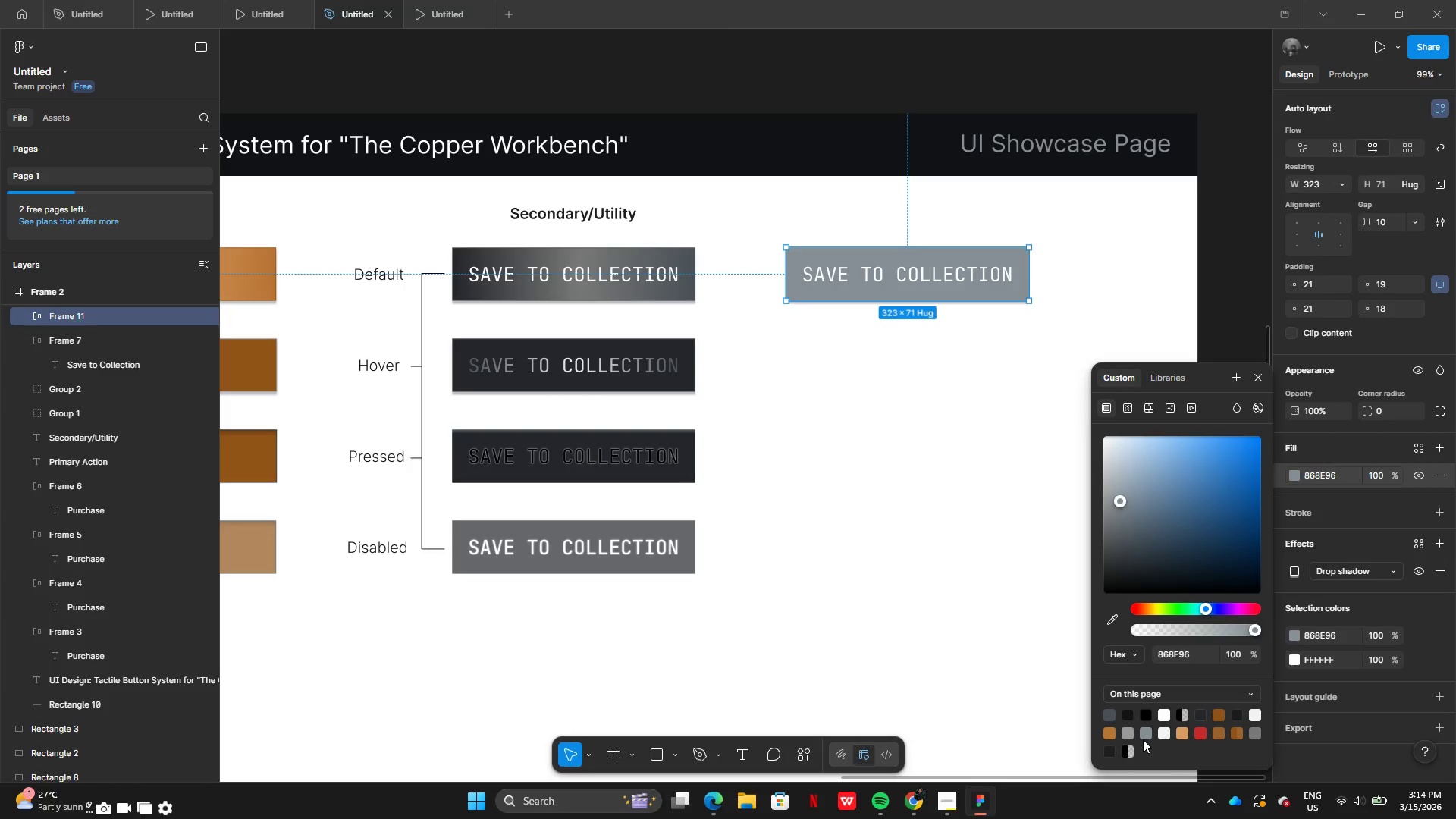 
wait(5.7)
 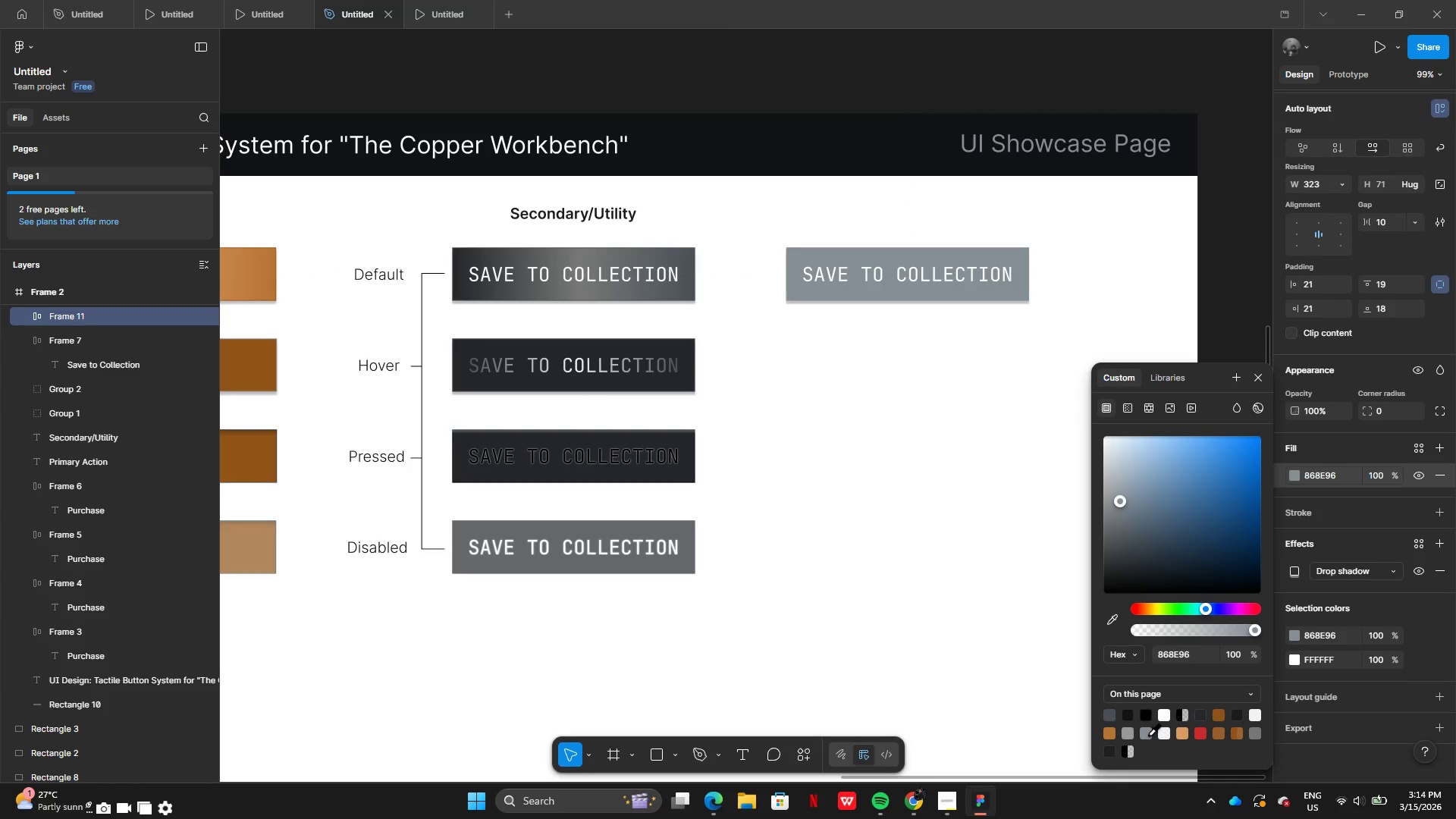 
left_click([1114, 615])
 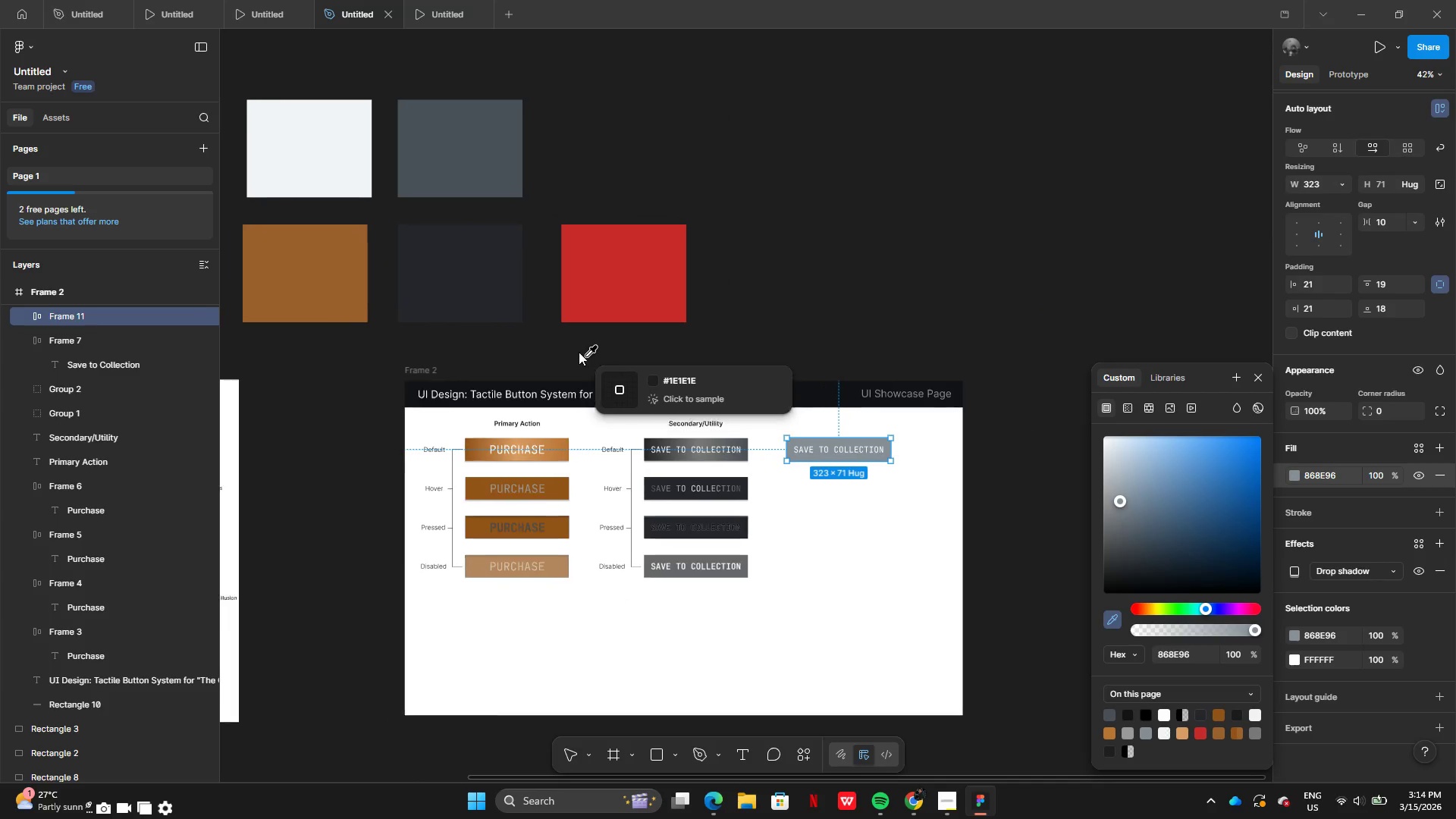 
mouse_move([551, 329])
 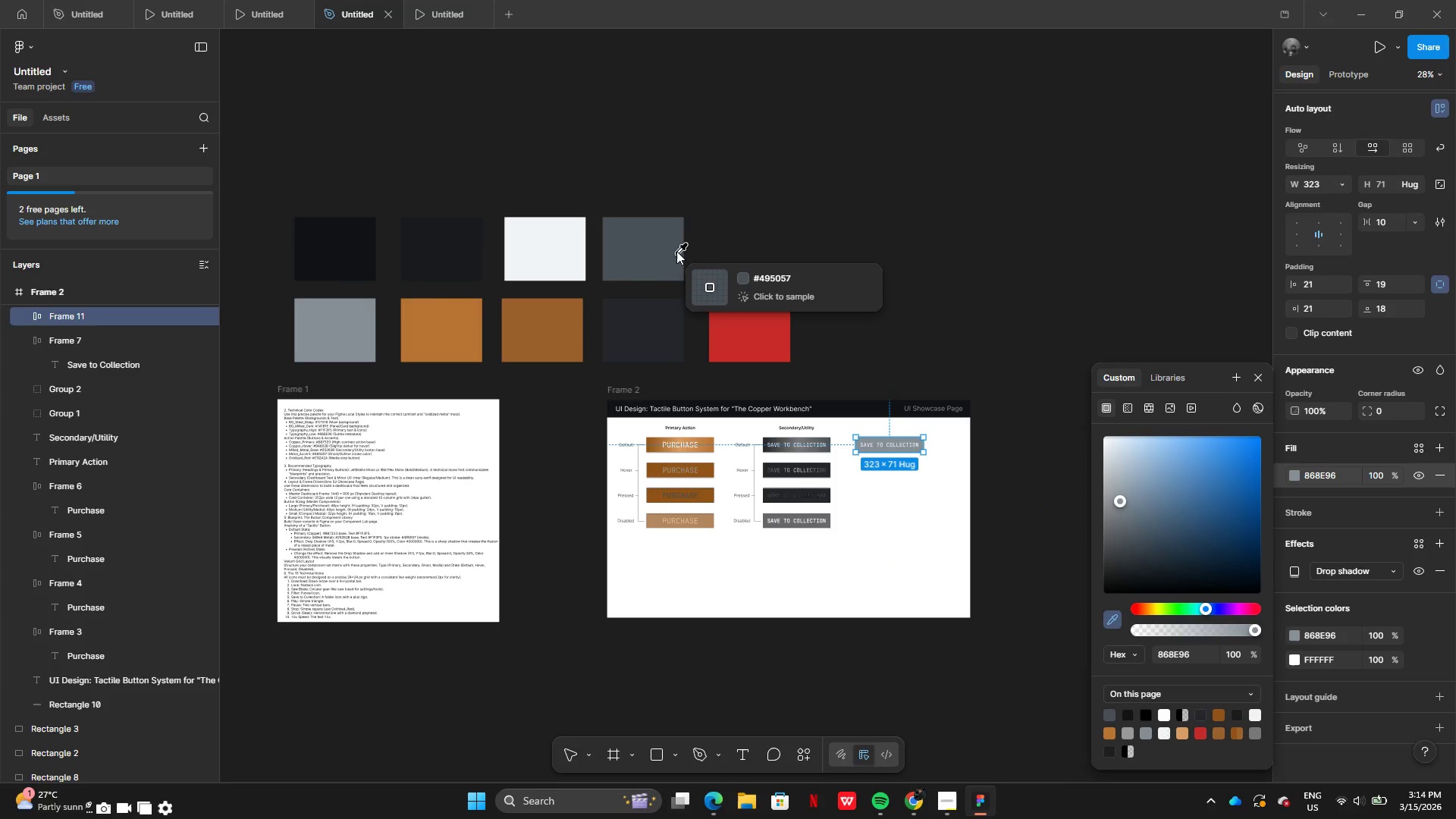 
left_click([653, 250])
 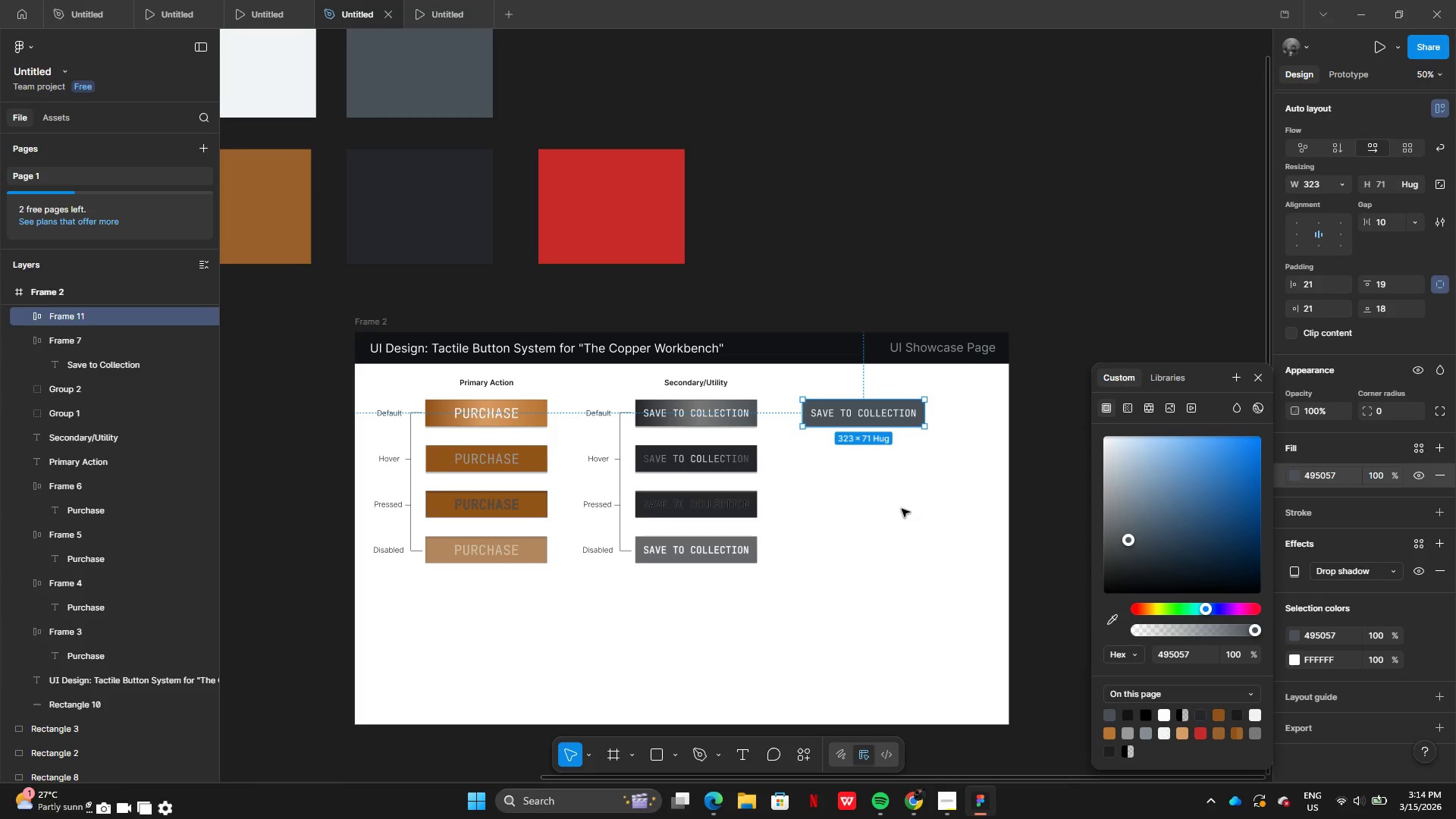 
left_click([902, 509])
 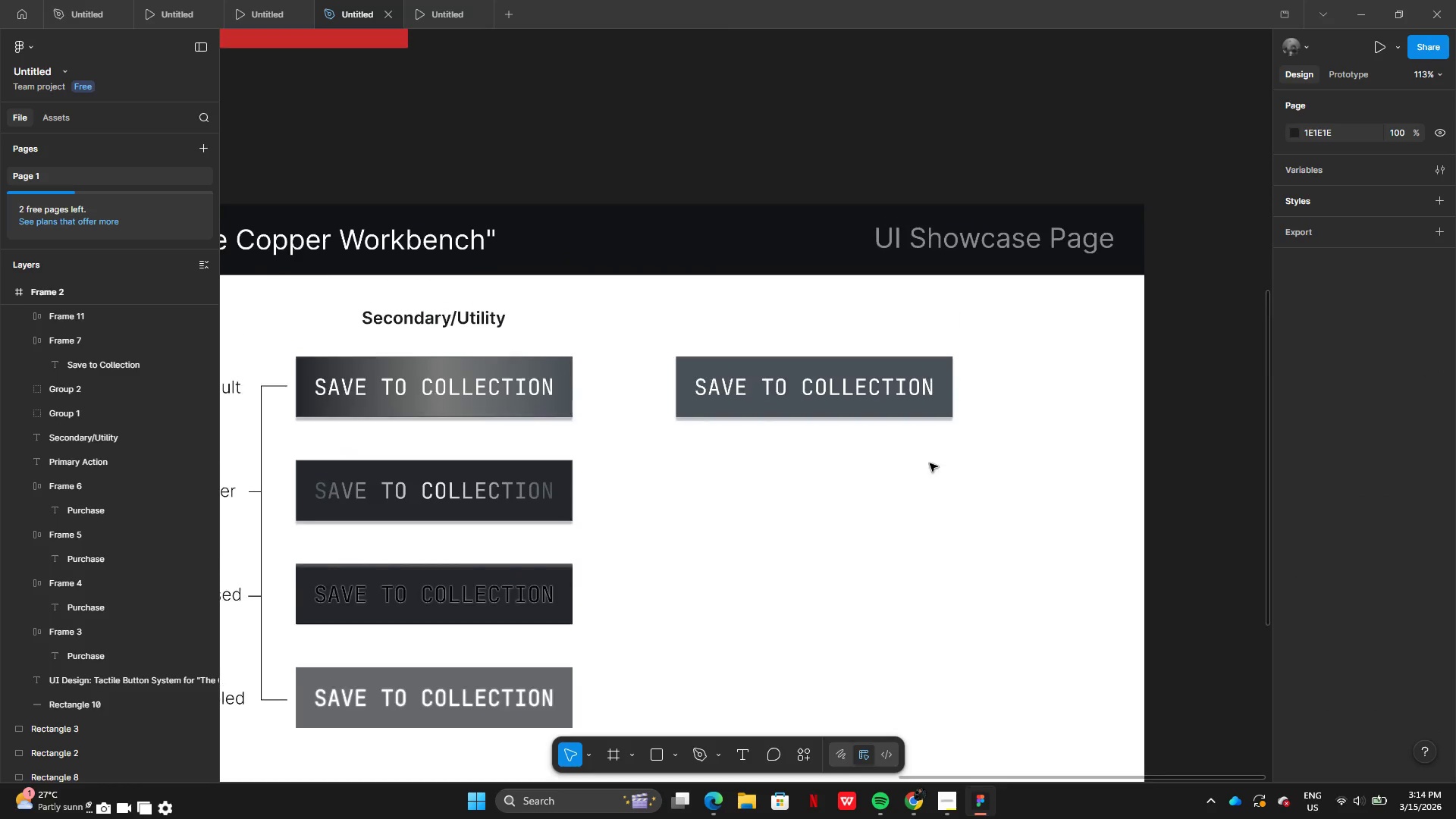 
double_click([883, 388])
 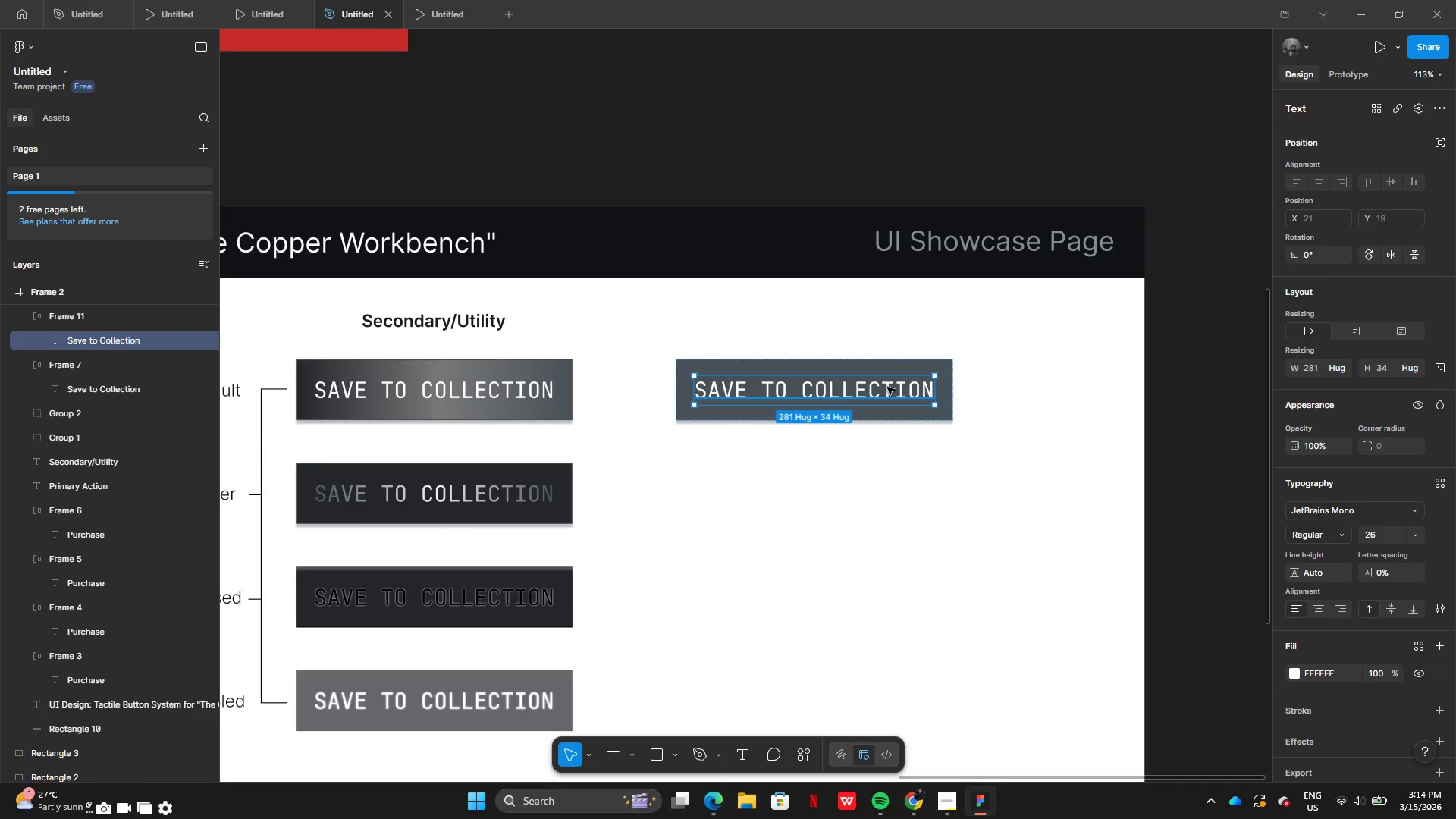 
double_click([888, 386])
 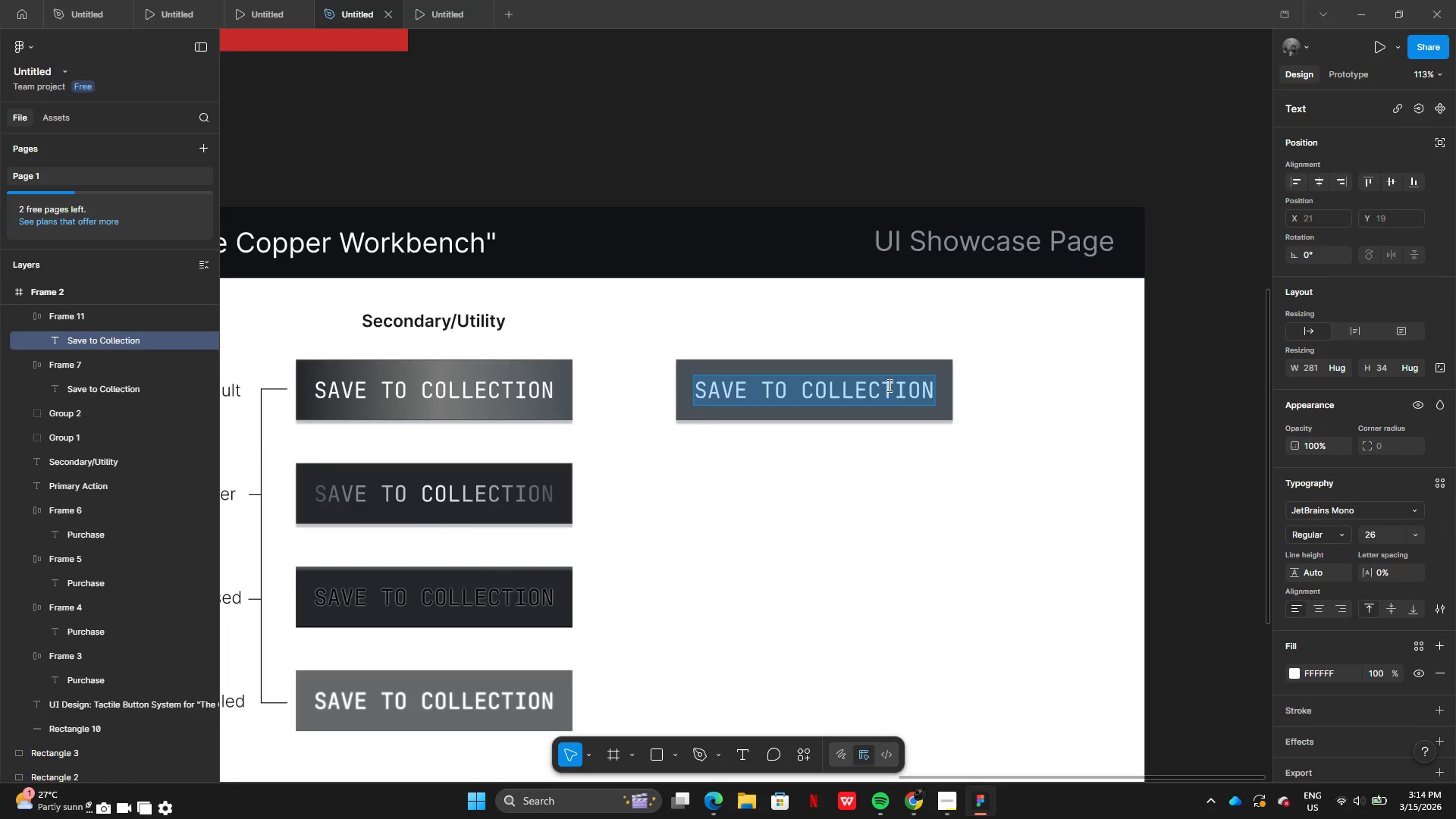 
type(PLAY)
 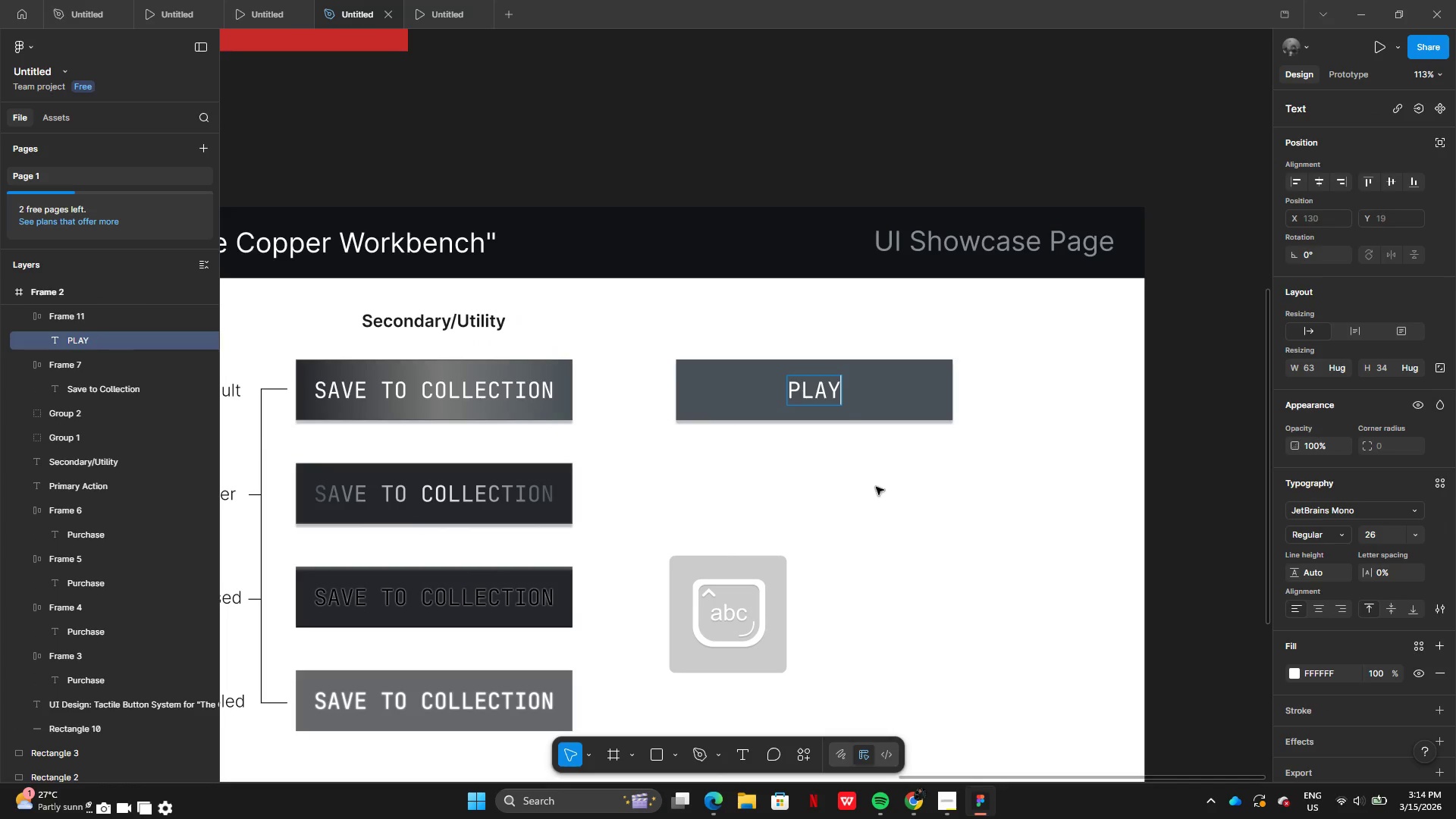 
left_click([876, 487])
 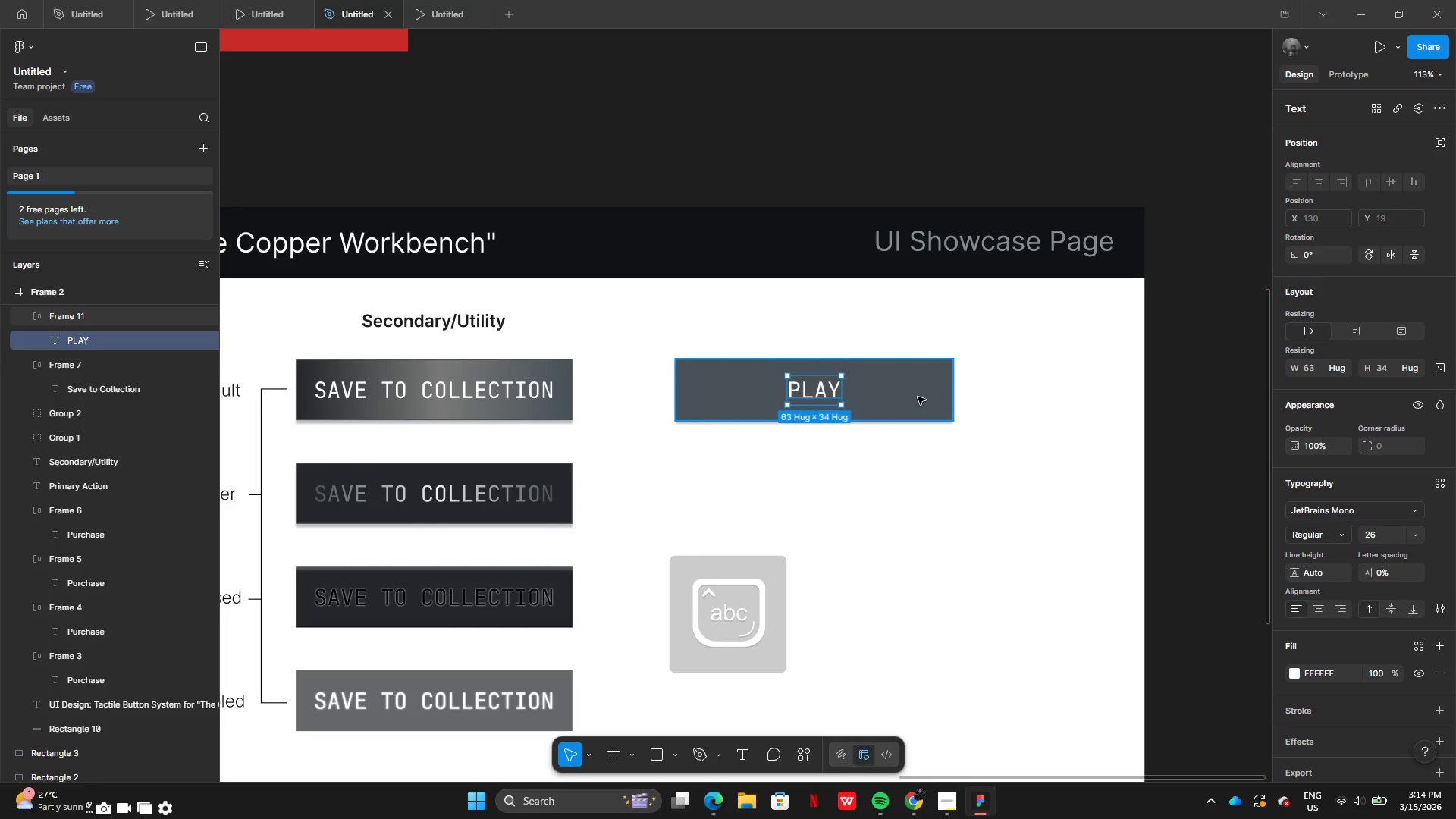 
left_click([918, 397])
 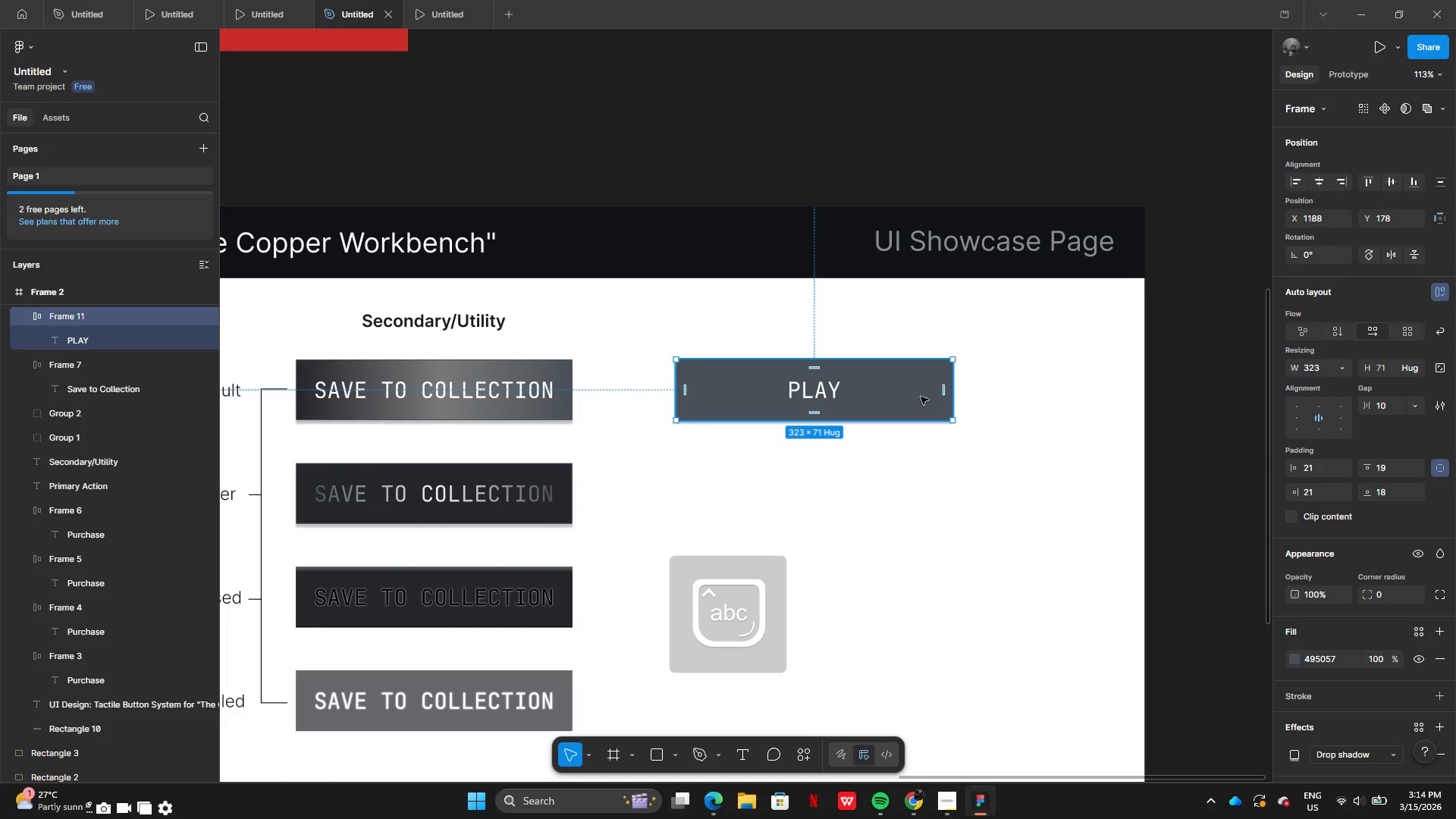 
hold_key(key=AltLeft, duration=5.52)
left_click_drag(start_coordinate=[956, 384], to_coordinate=[880, 375])
 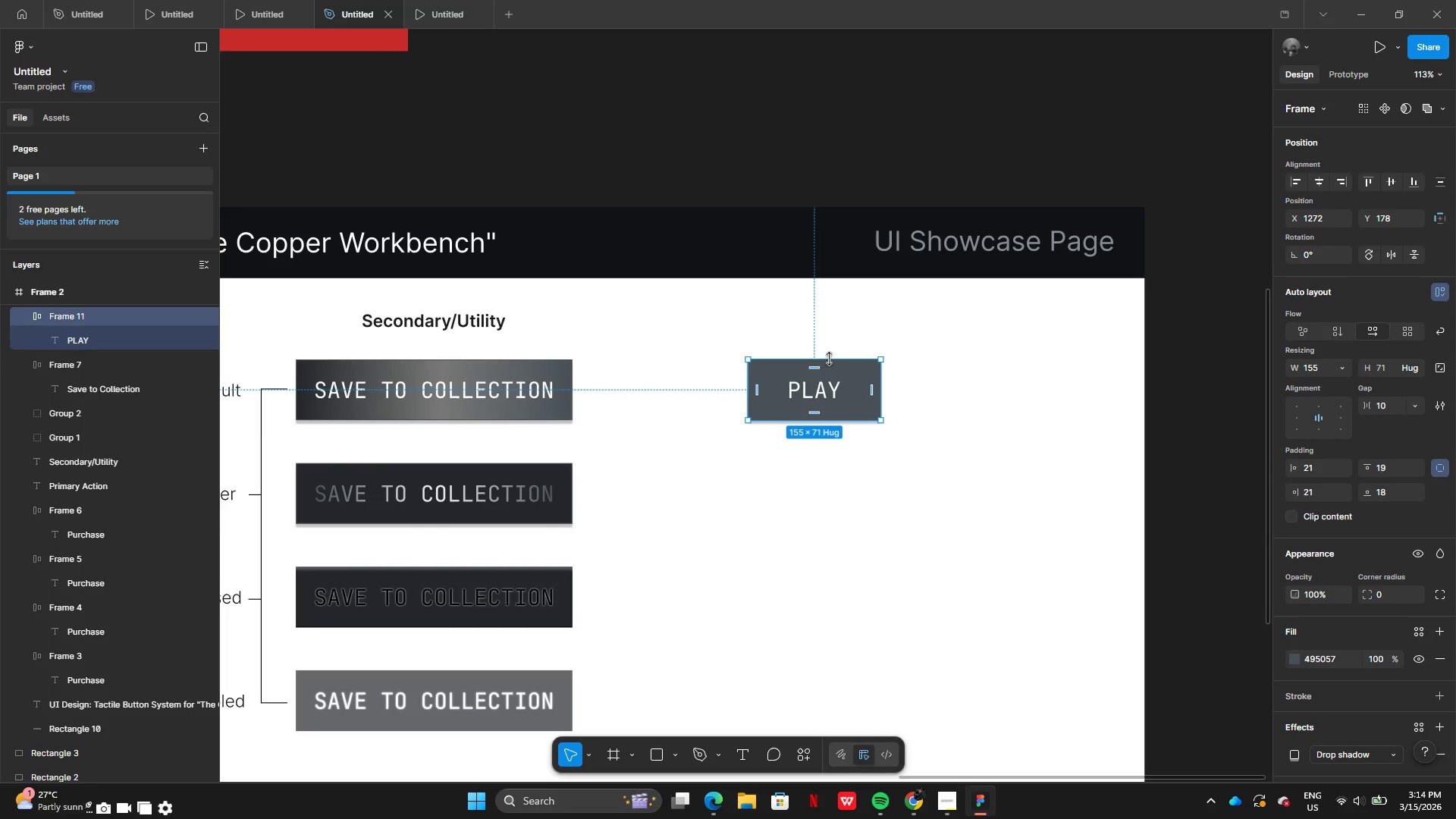 
left_click_drag(start_coordinate=[830, 359], to_coordinate=[828, 367])
 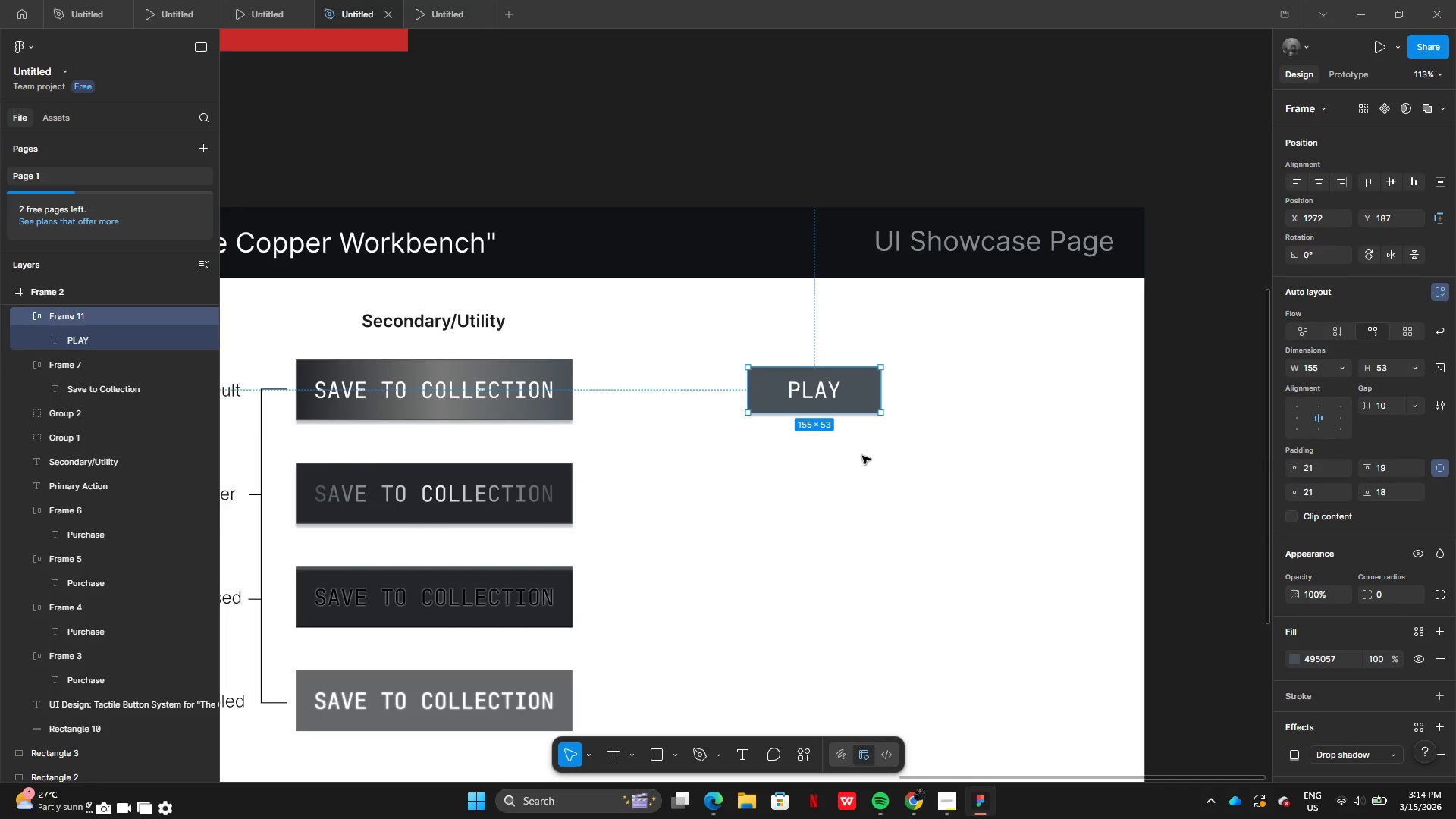 
left_click([862, 457])
 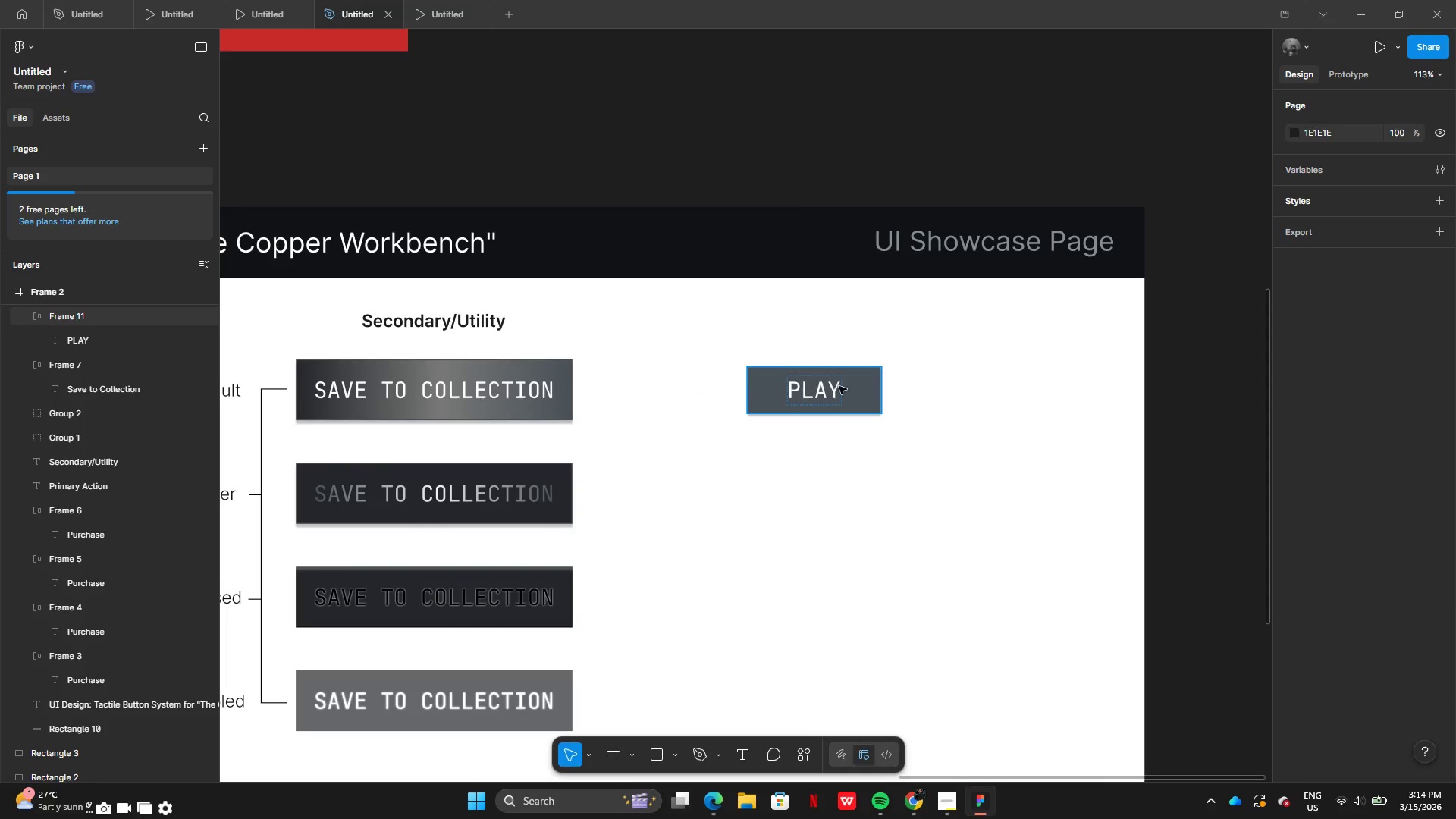 
left_click_drag(start_coordinate=[853, 388], to_coordinate=[839, 388])
 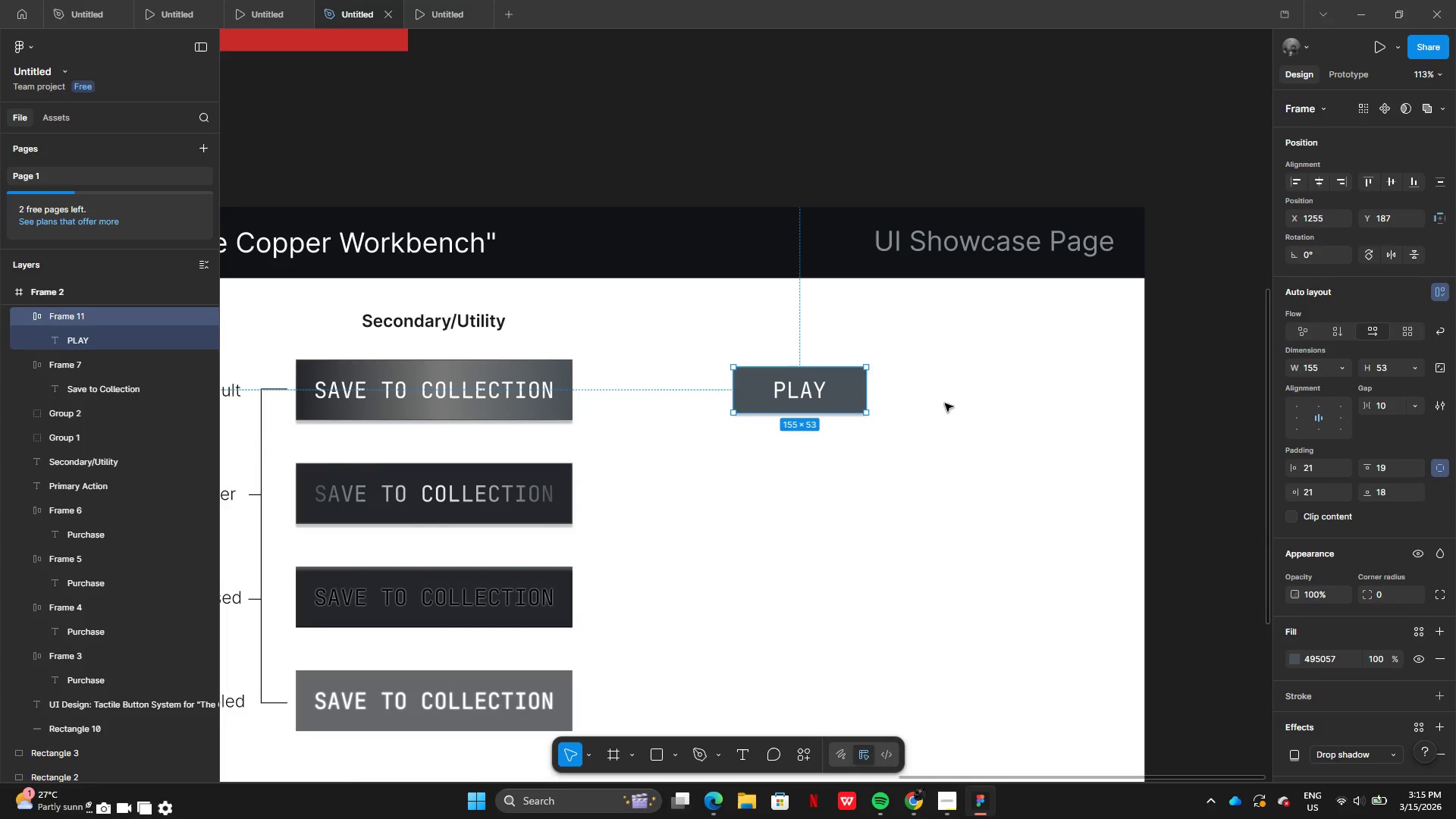 
left_click([945, 403])
 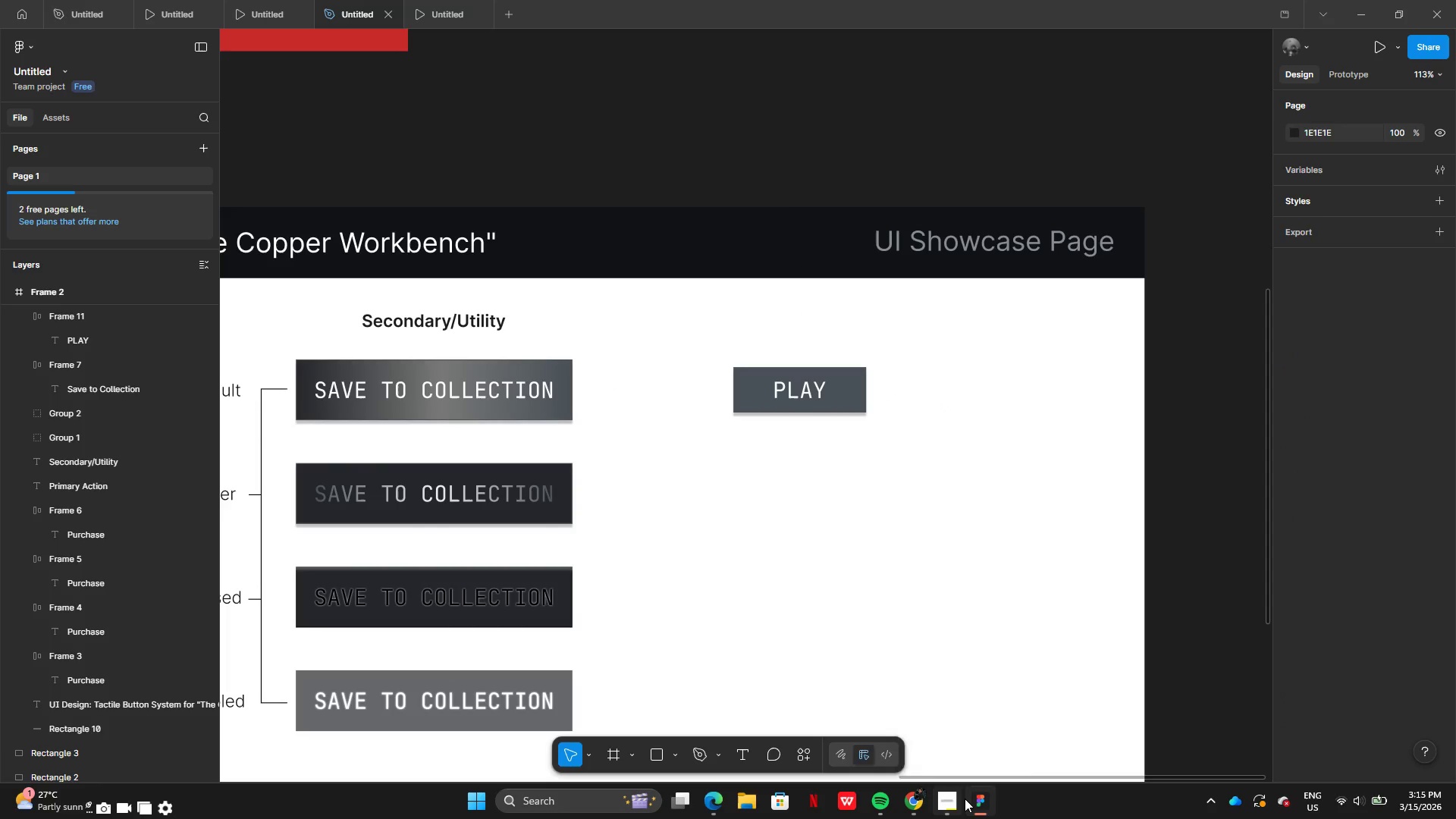 
left_click([950, 803])